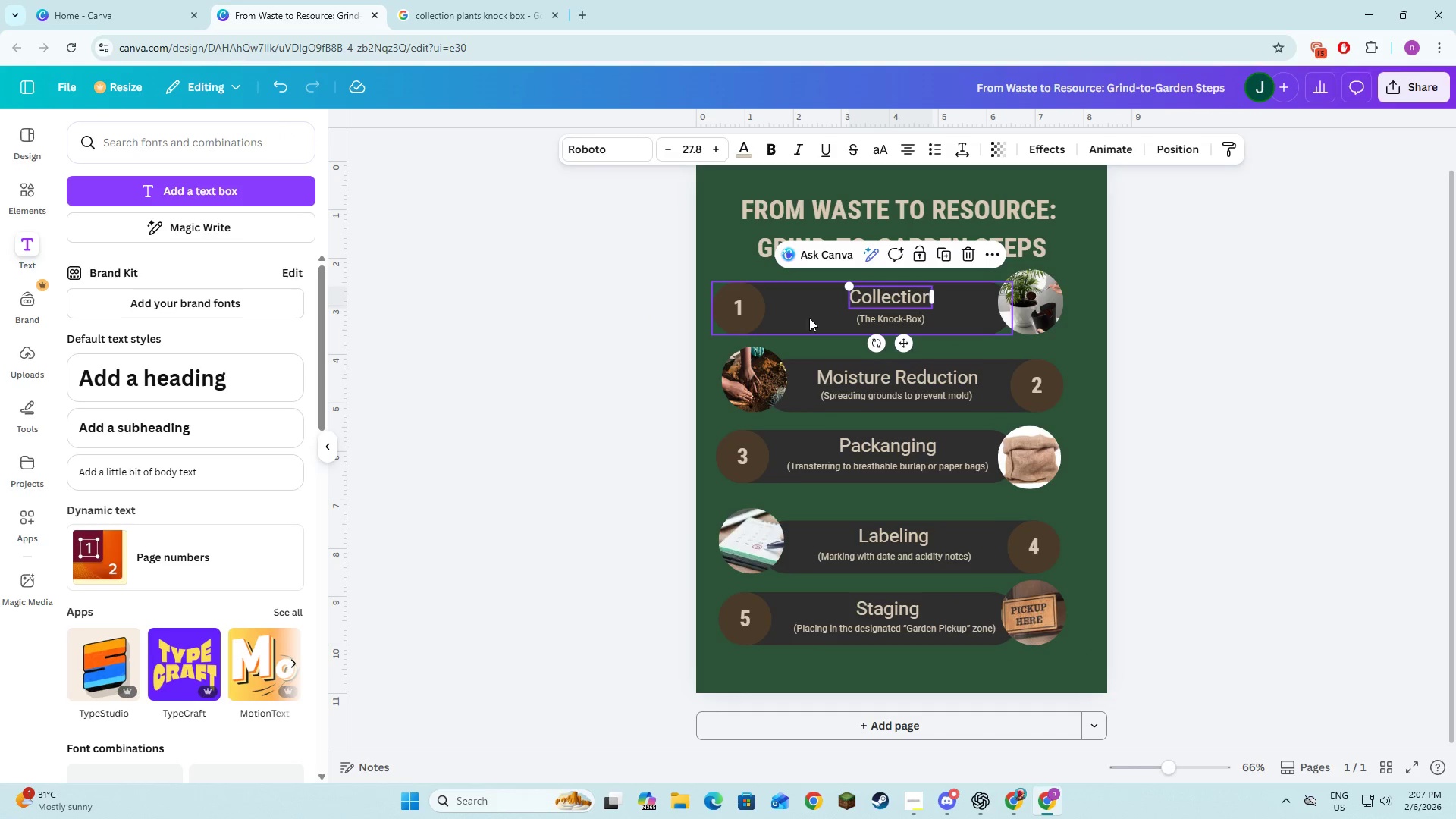 
left_click([734, 317])
 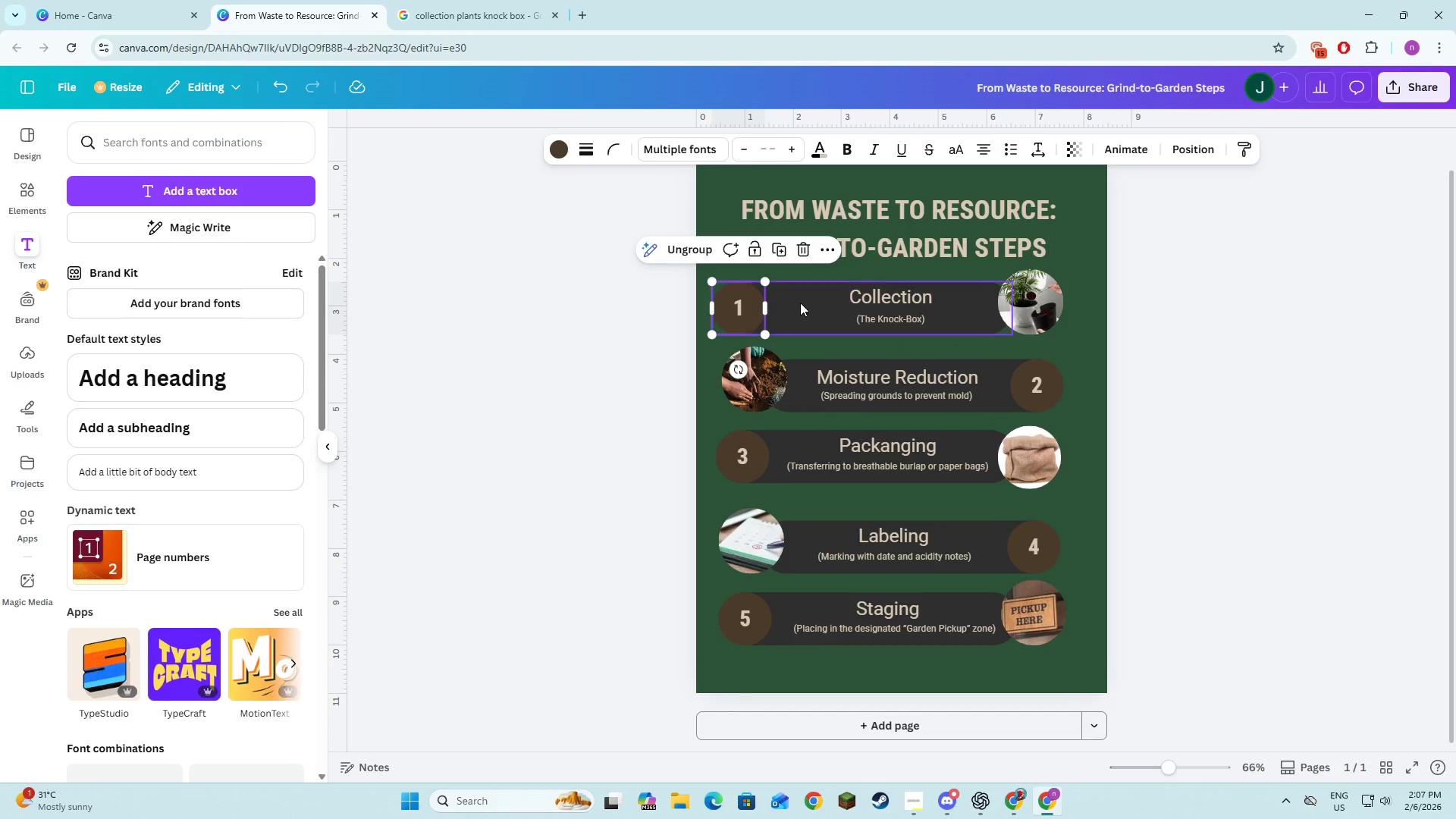 
hold_key(key=ShiftLeft, duration=1.5)
left_click([783, 305])
 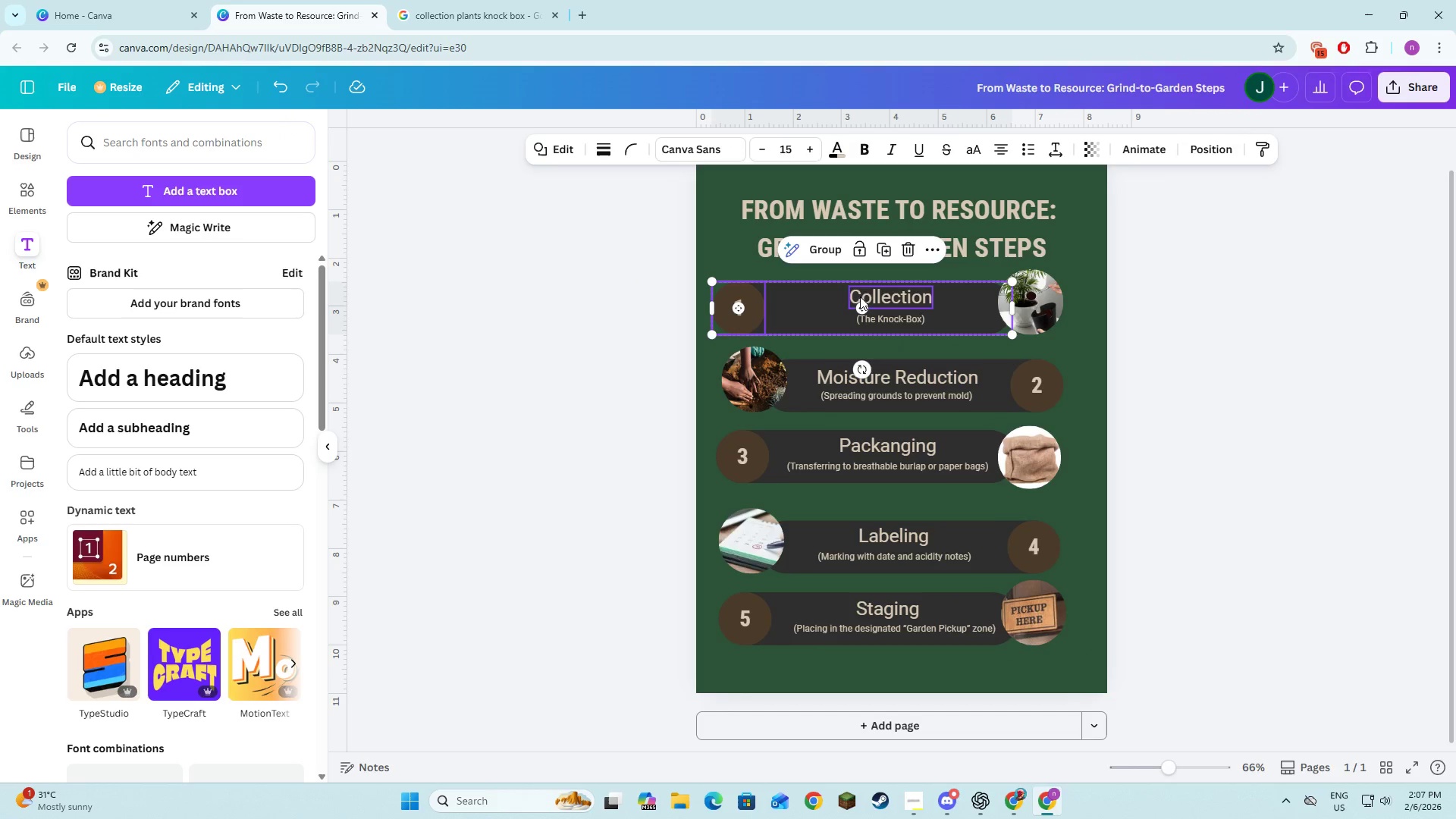 
hold_key(key=ShiftLeft, duration=1.53)
left_click([862, 296])
 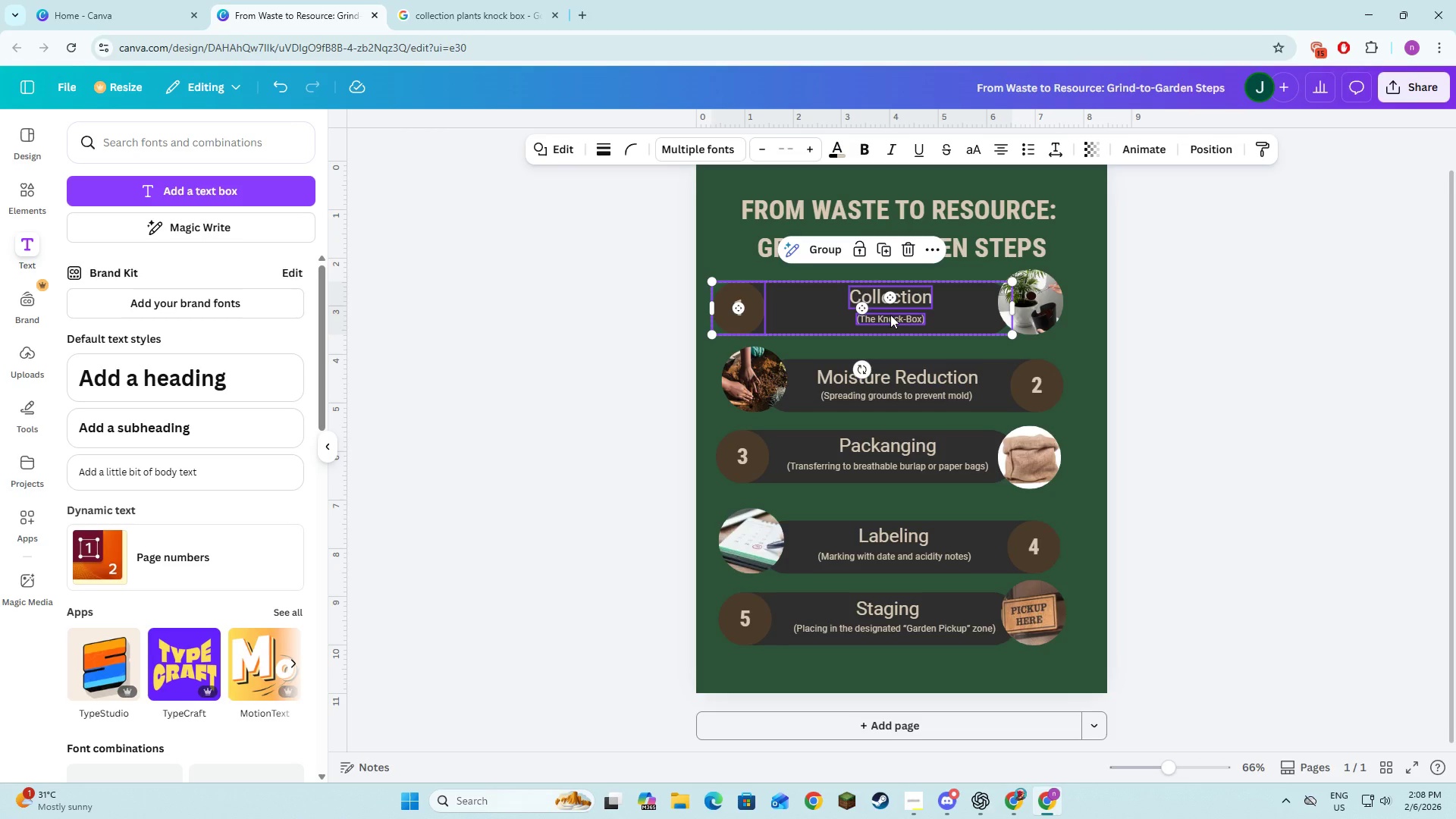 
left_click([890, 315])
 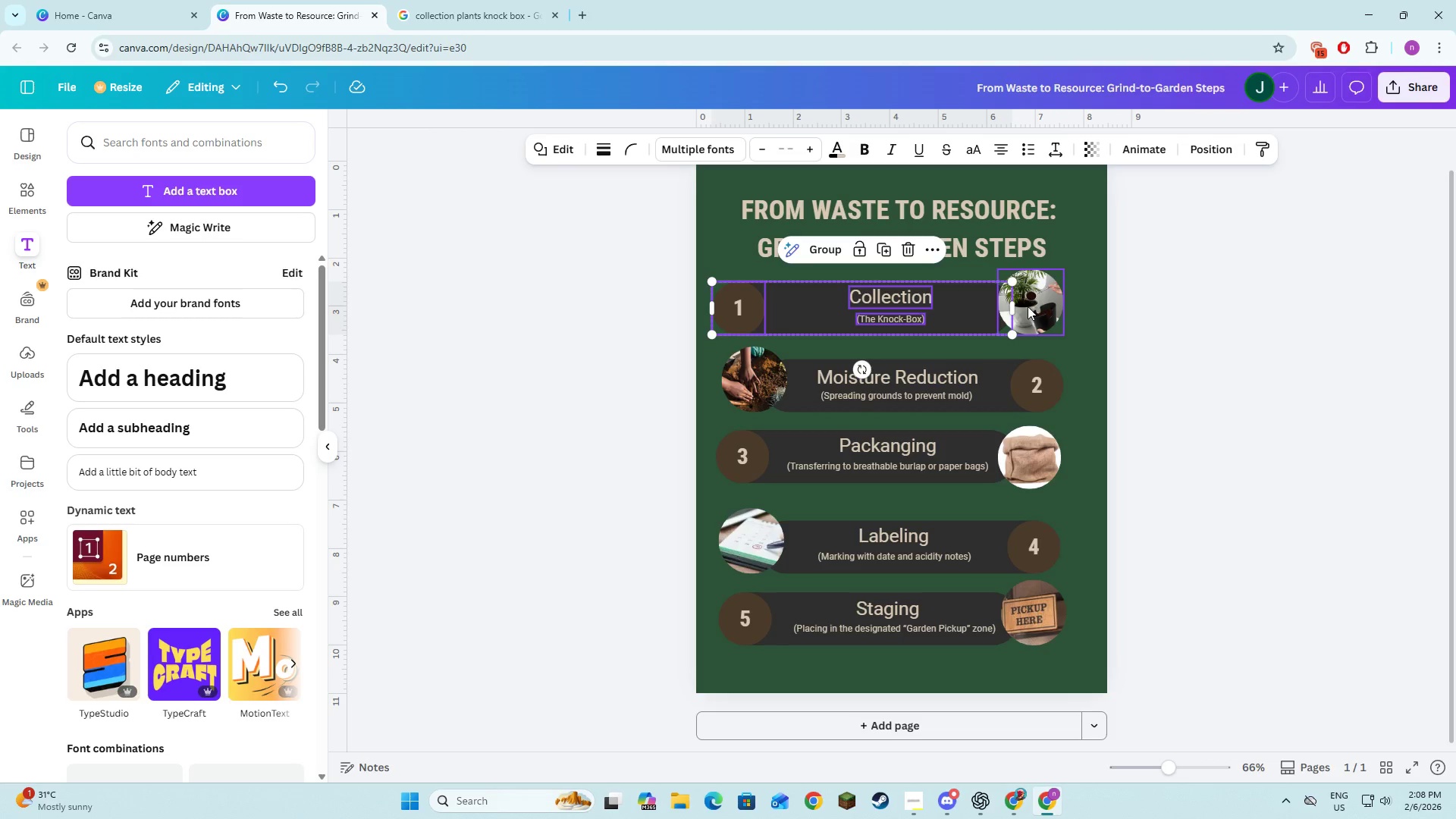 
left_click([1033, 306])
 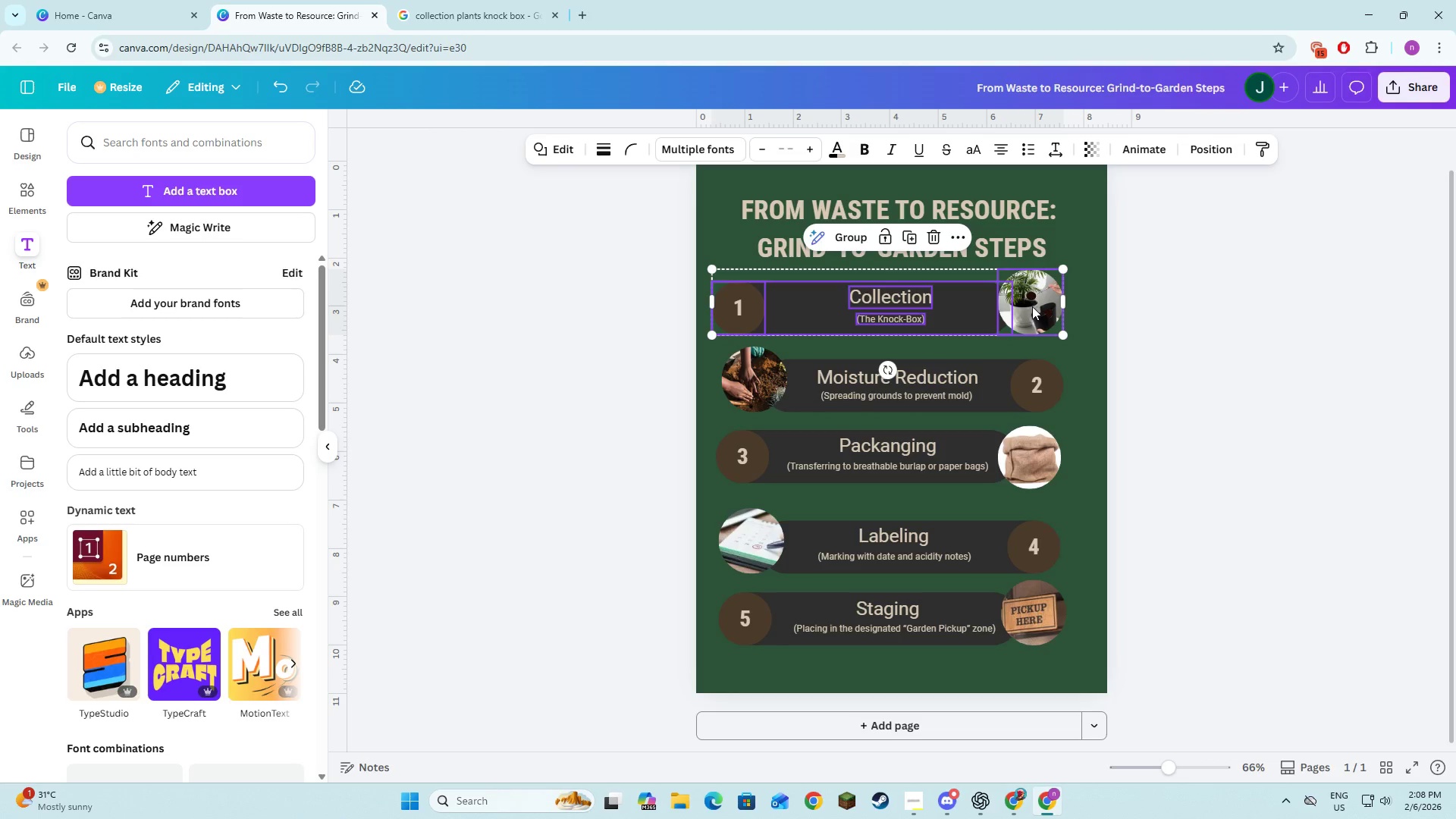 
hold_key(key=ShiftLeft, duration=1.51)
left_click([745, 386])
 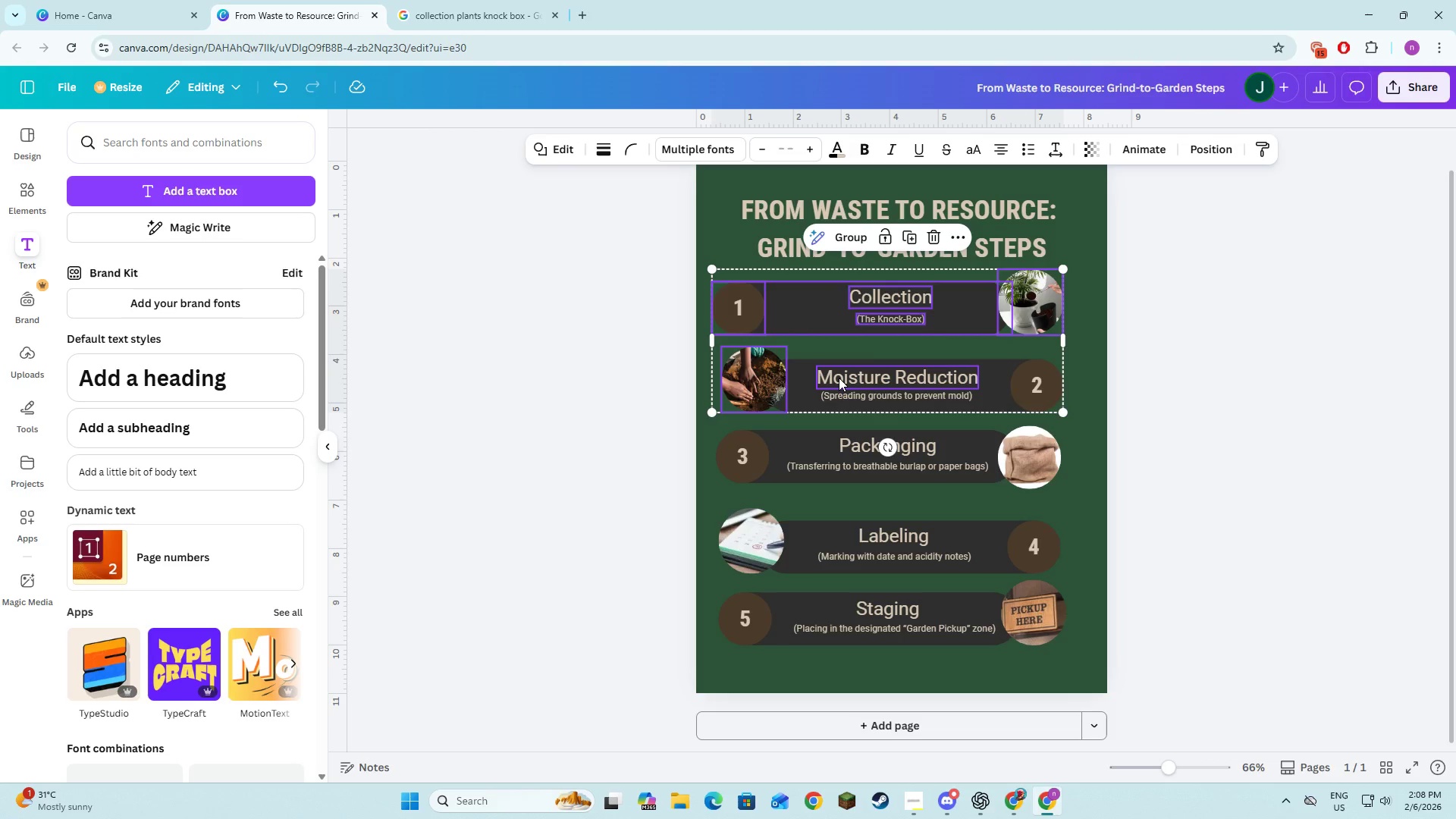 
hold_key(key=ShiftLeft, duration=1.5)
left_click([839, 378])
 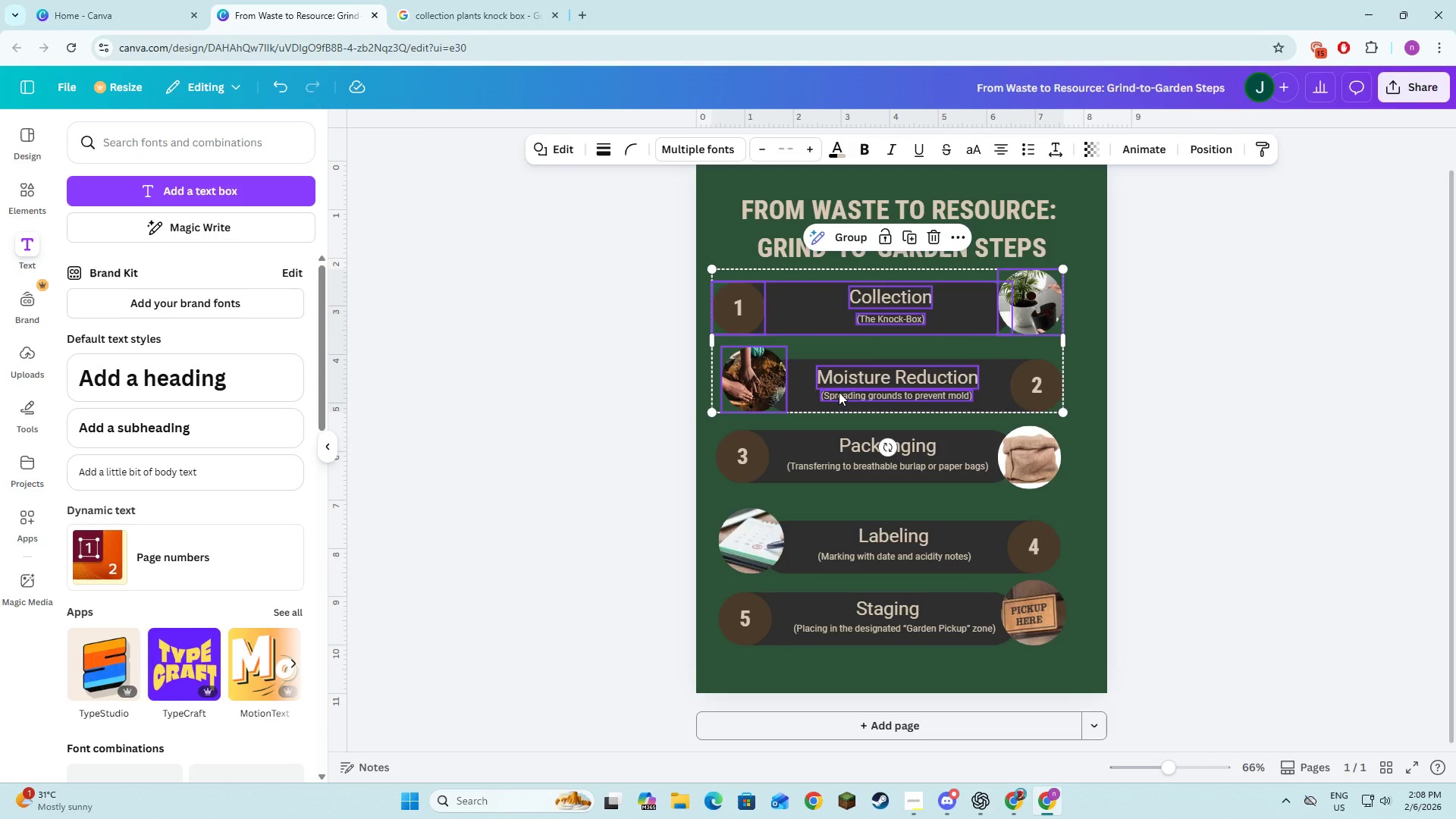 
left_click([839, 392])
 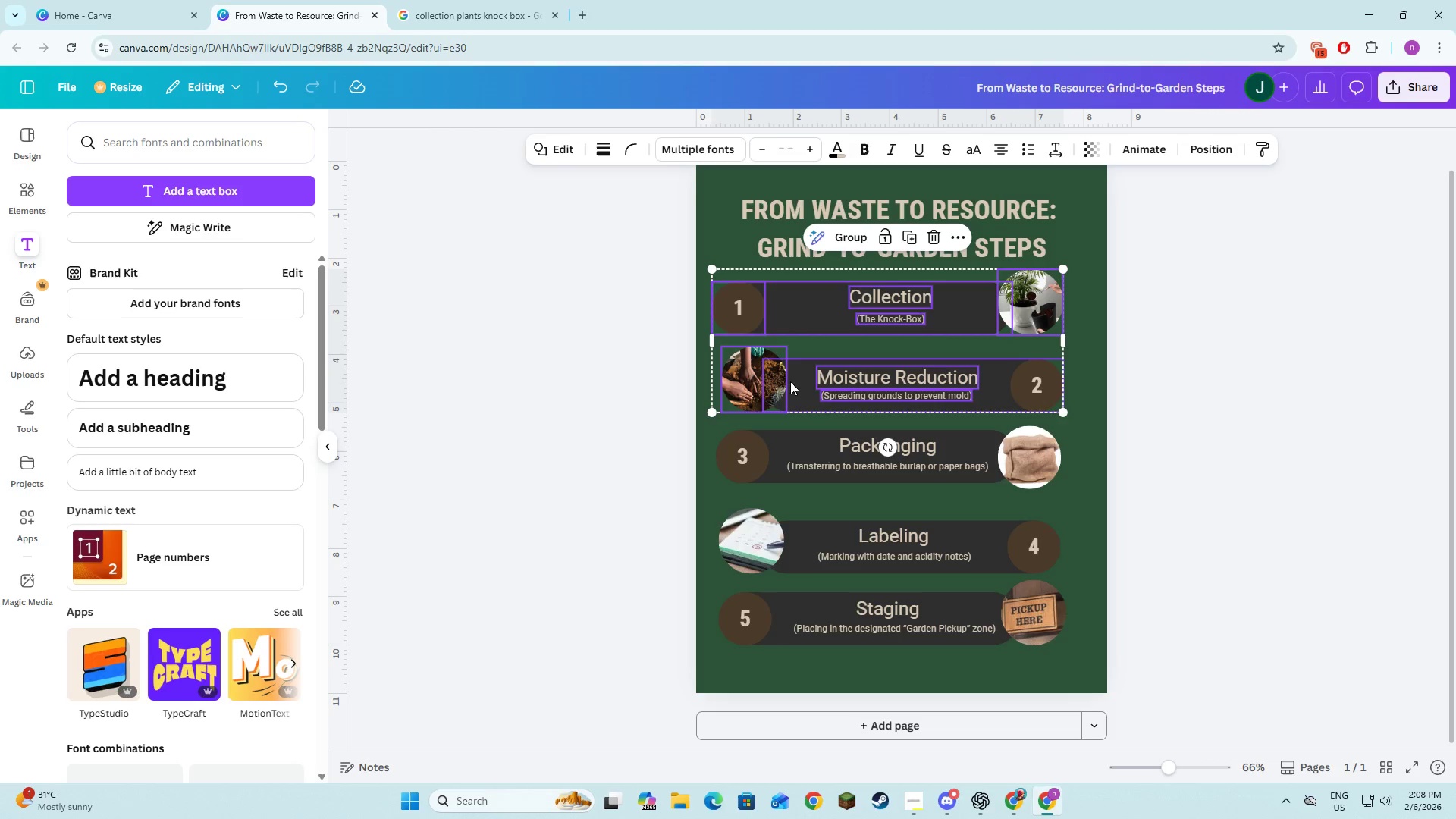 
hold_key(key=ShiftLeft, duration=1.5)
left_click([794, 383])
 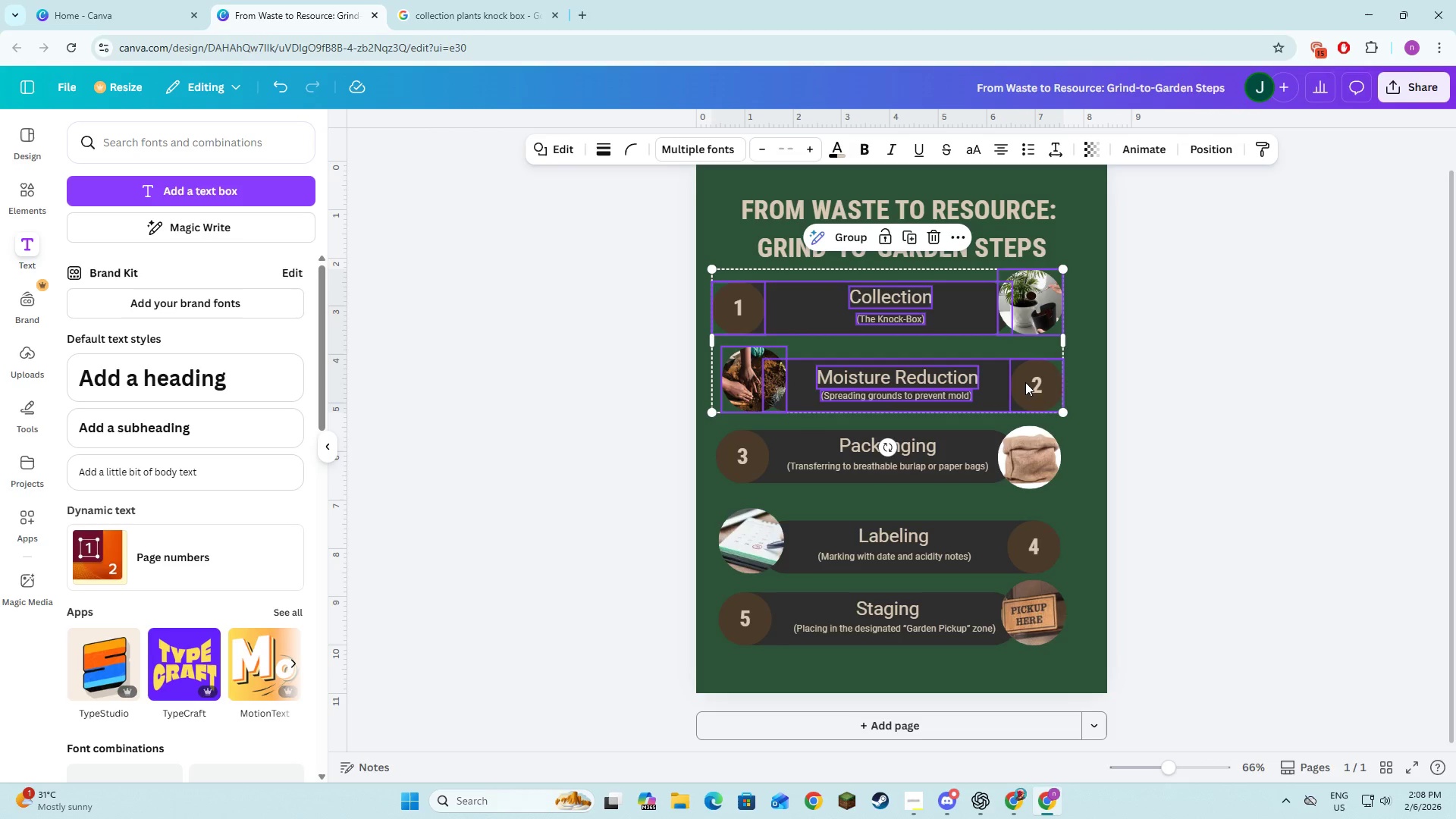 
left_click([1025, 382])
 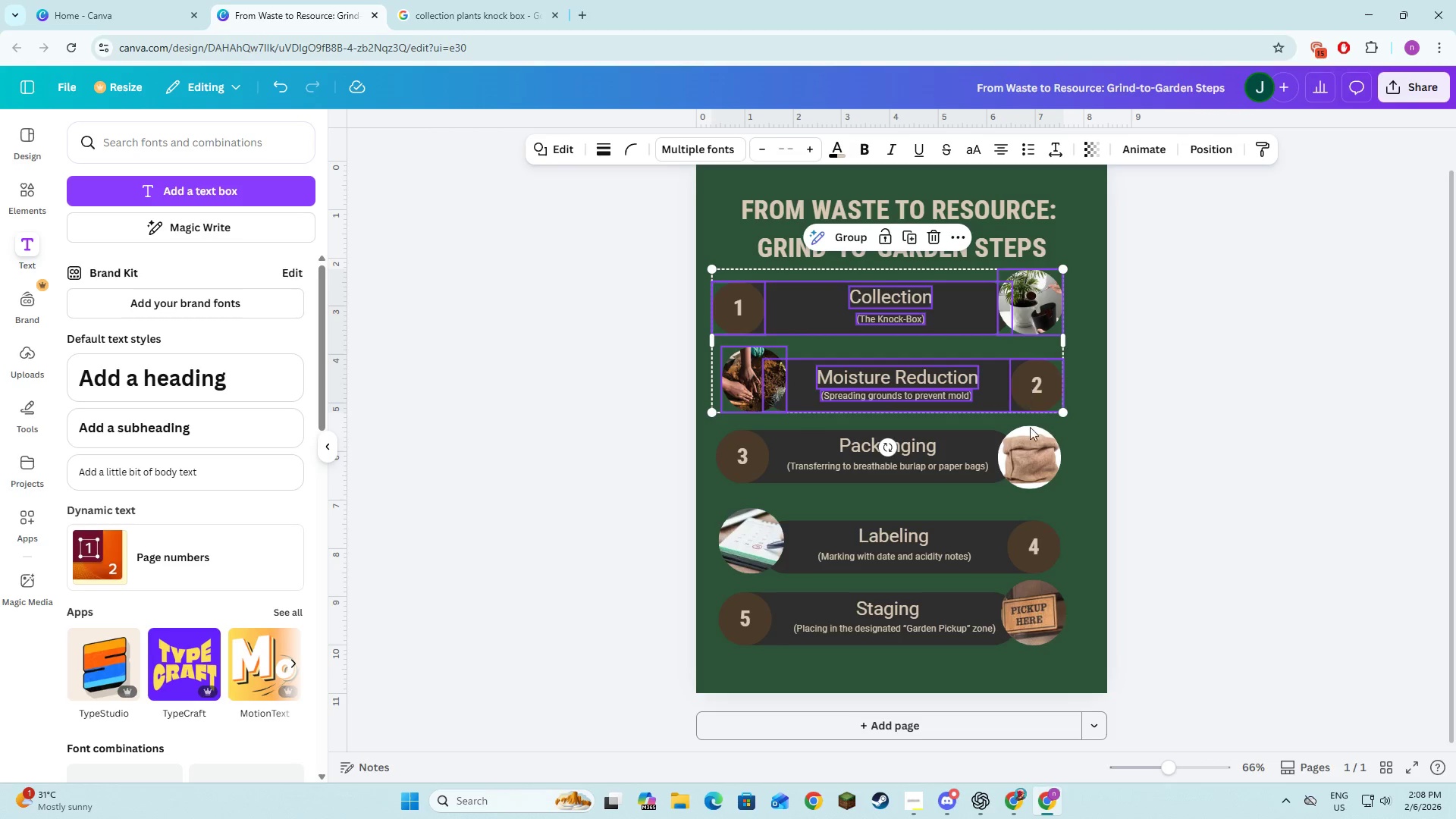 
hold_key(key=ShiftLeft, duration=1.52)
left_click([1030, 453])
 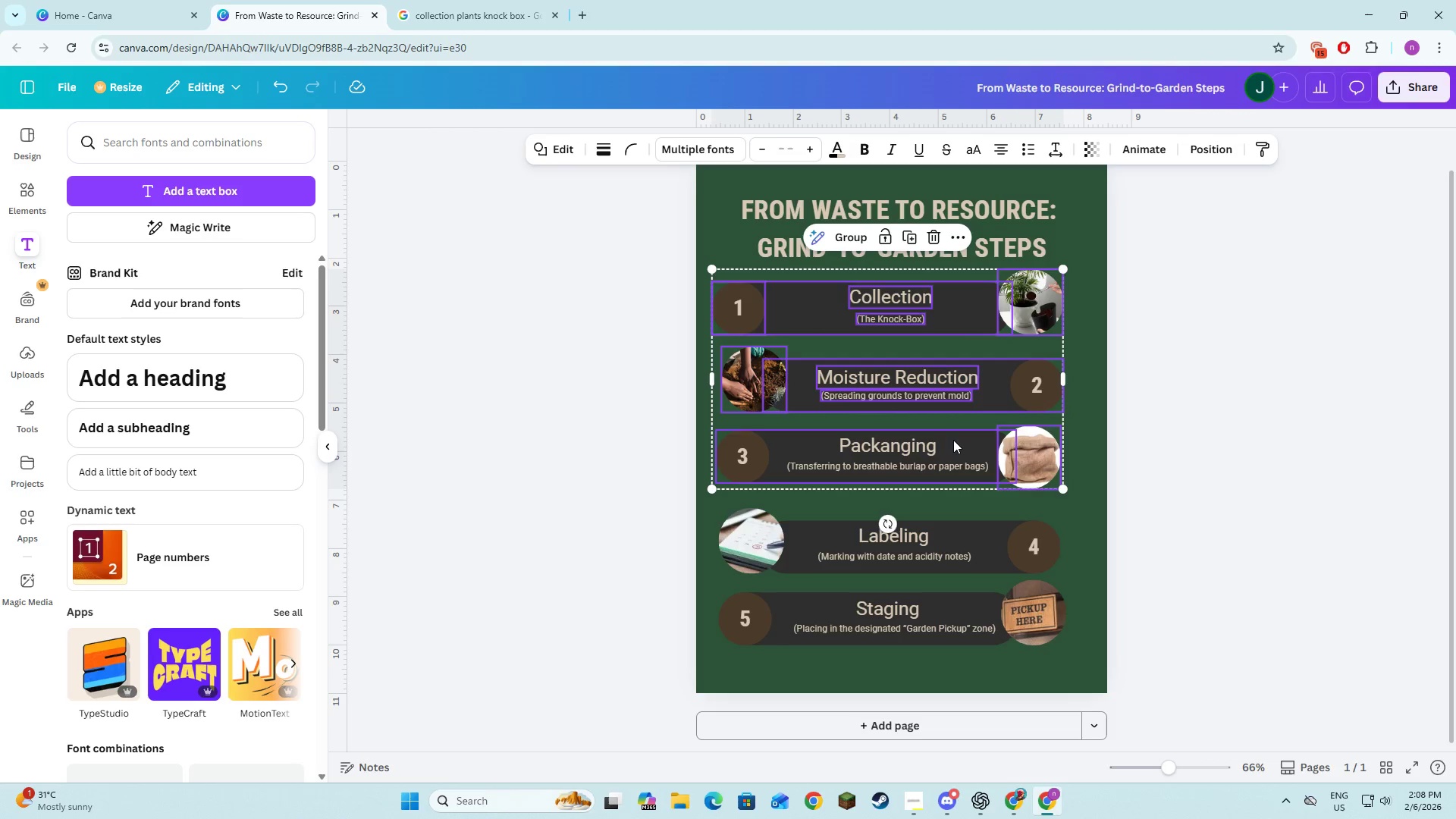 
left_click([953, 440])
 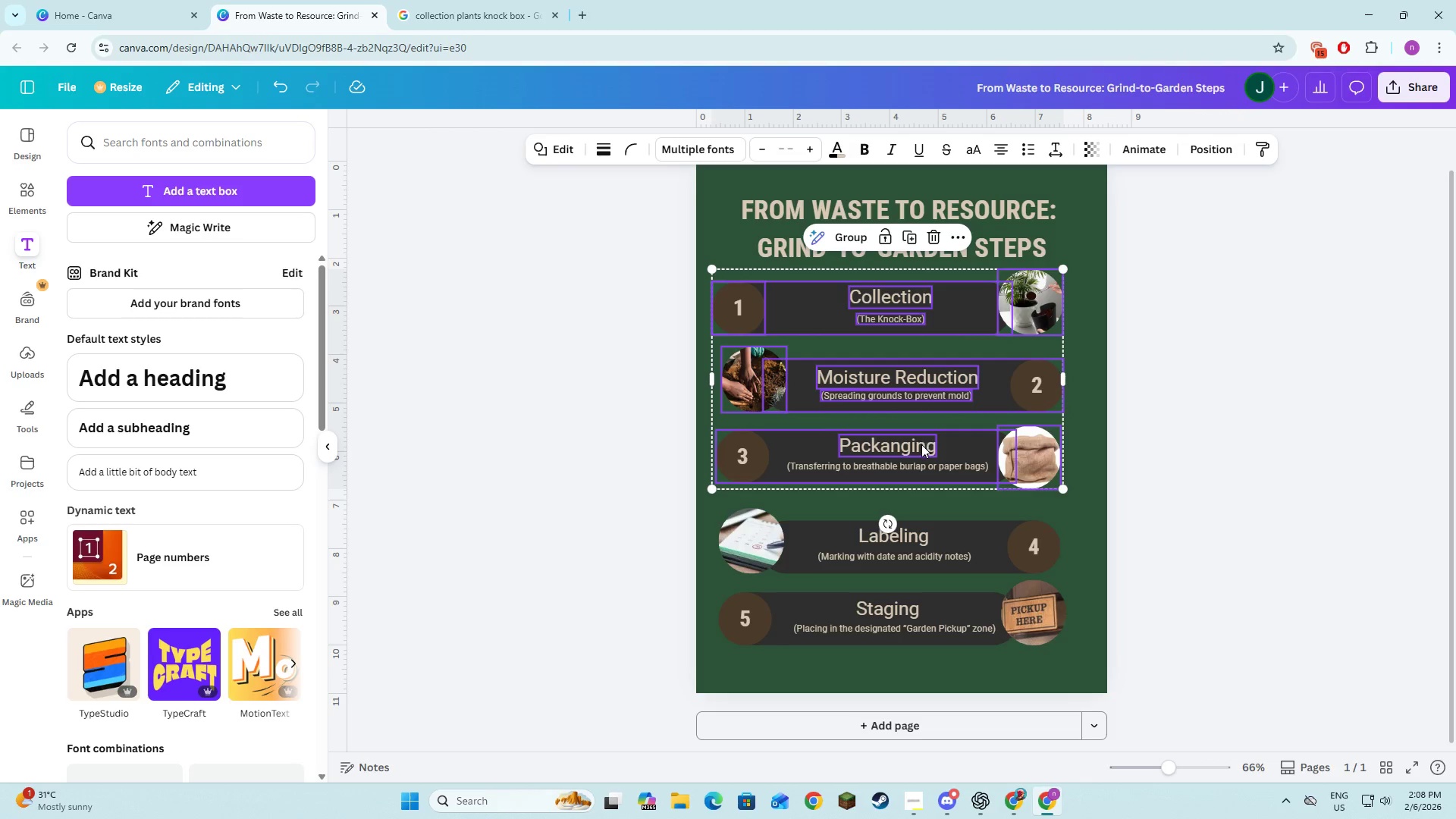 
hold_key(key=ShiftLeft, duration=1.52)
left_click([919, 465])
 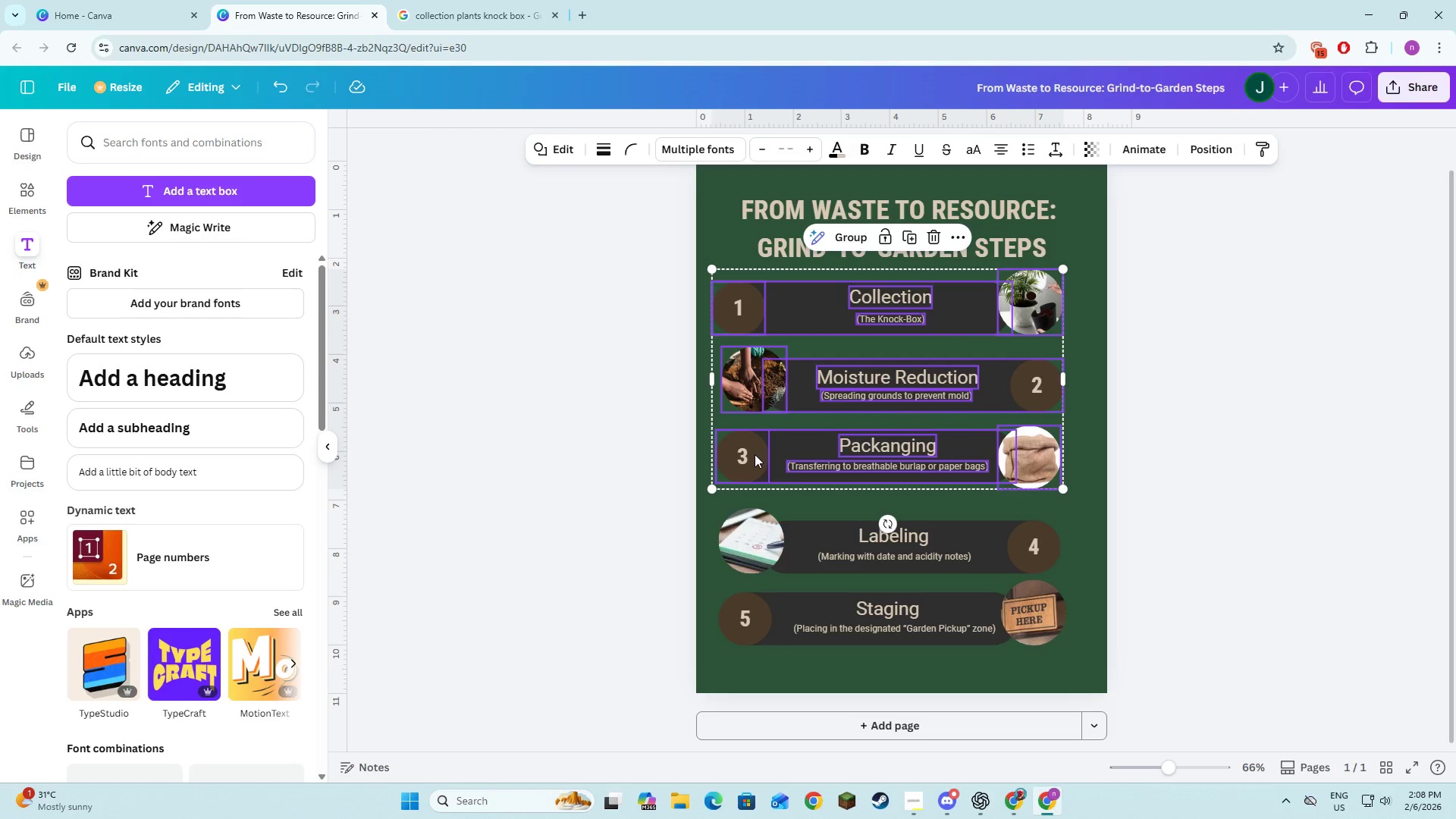 
left_click([755, 454])
 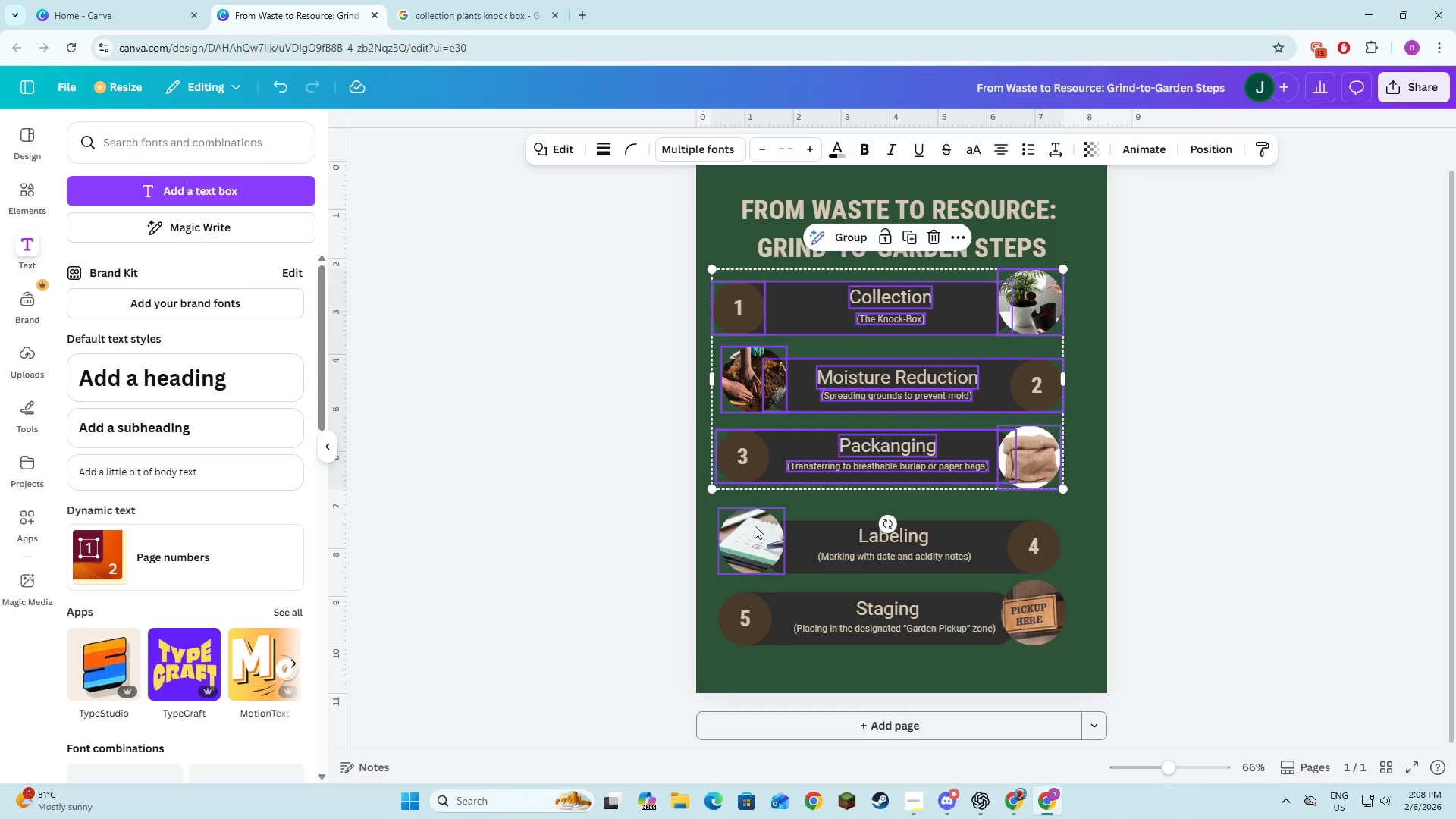 
hold_key(key=ShiftLeft, duration=1.51)
left_click([755, 526])
 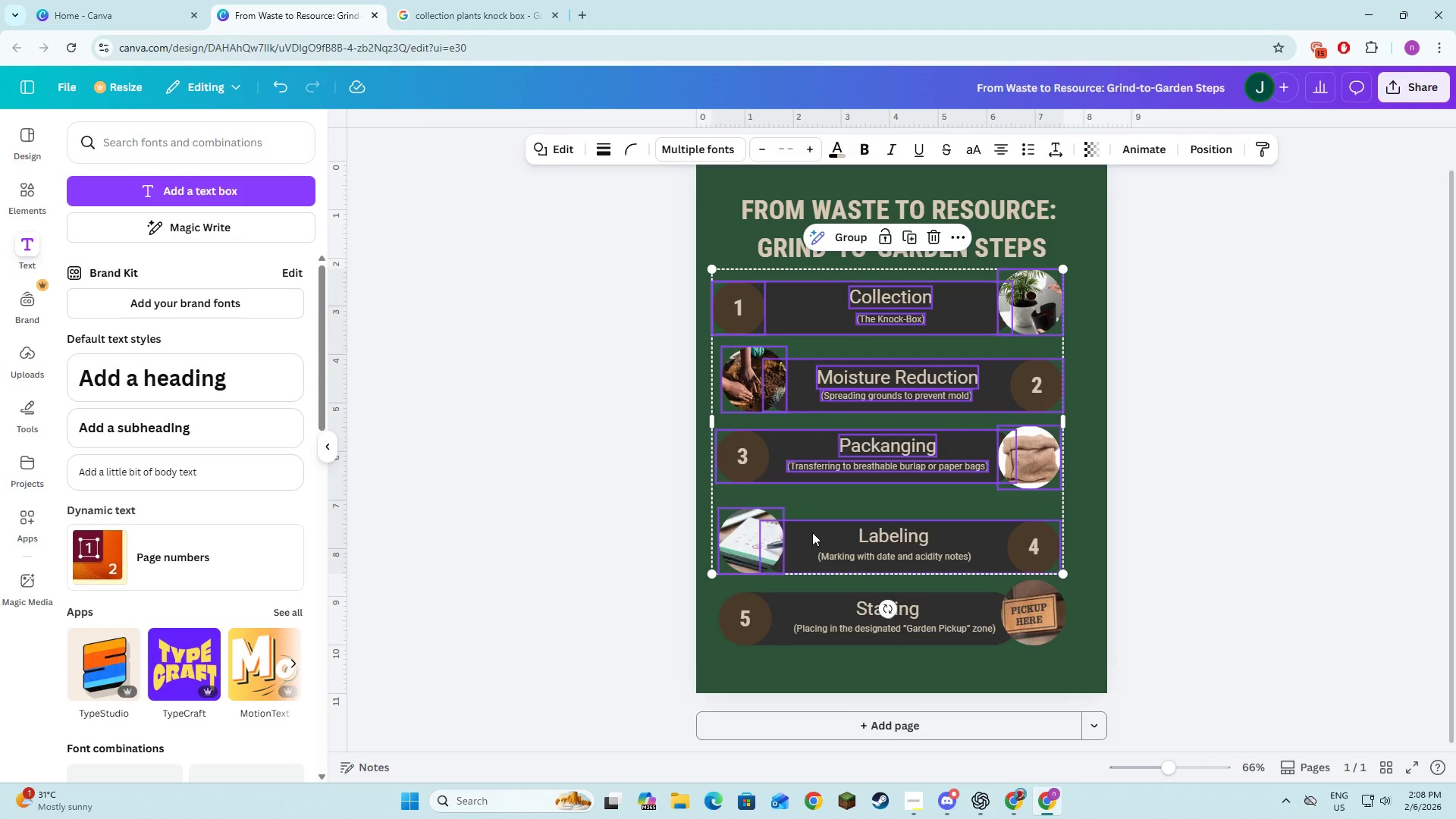 
left_click([812, 532])
 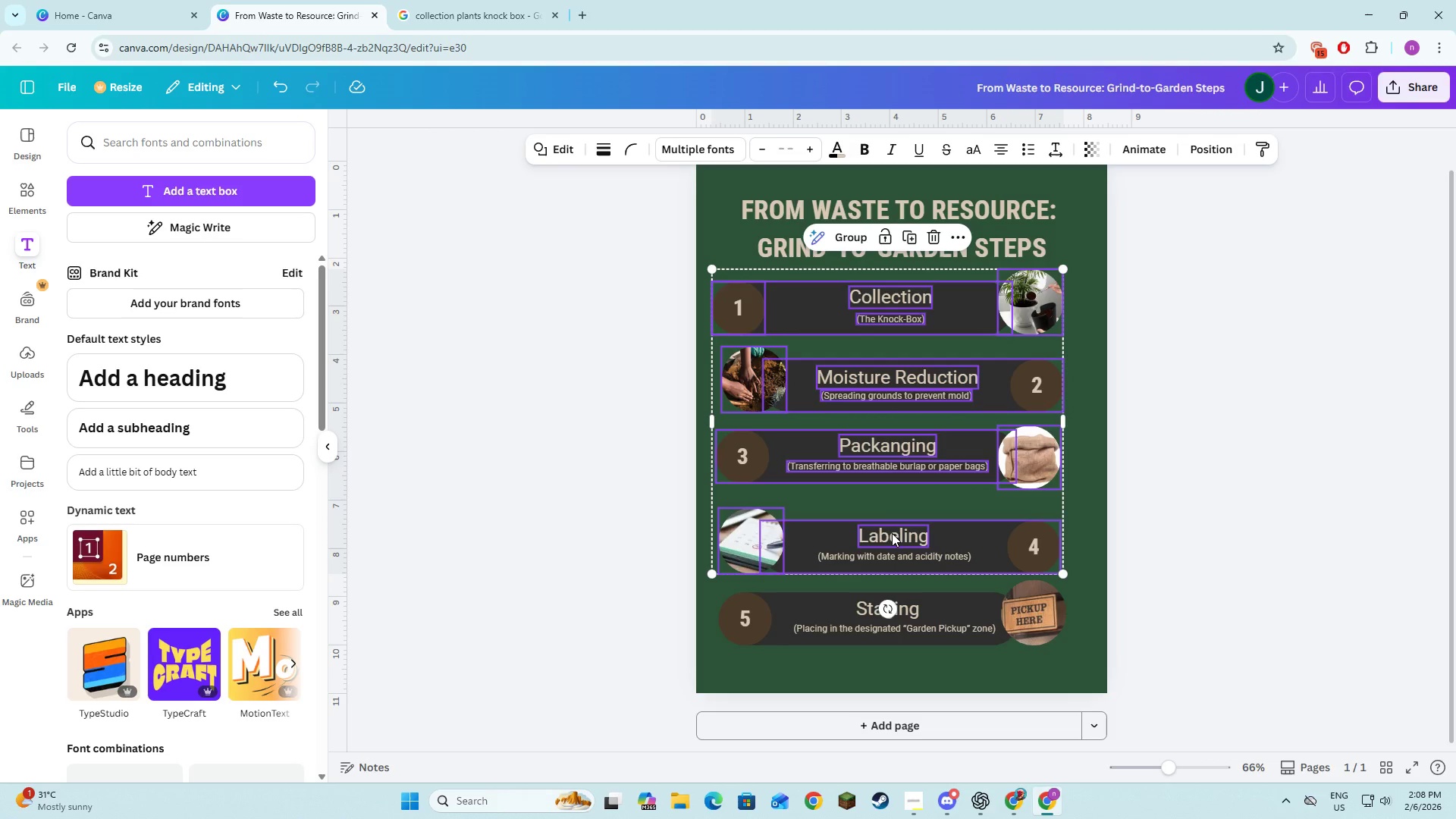 
left_click([892, 533])
 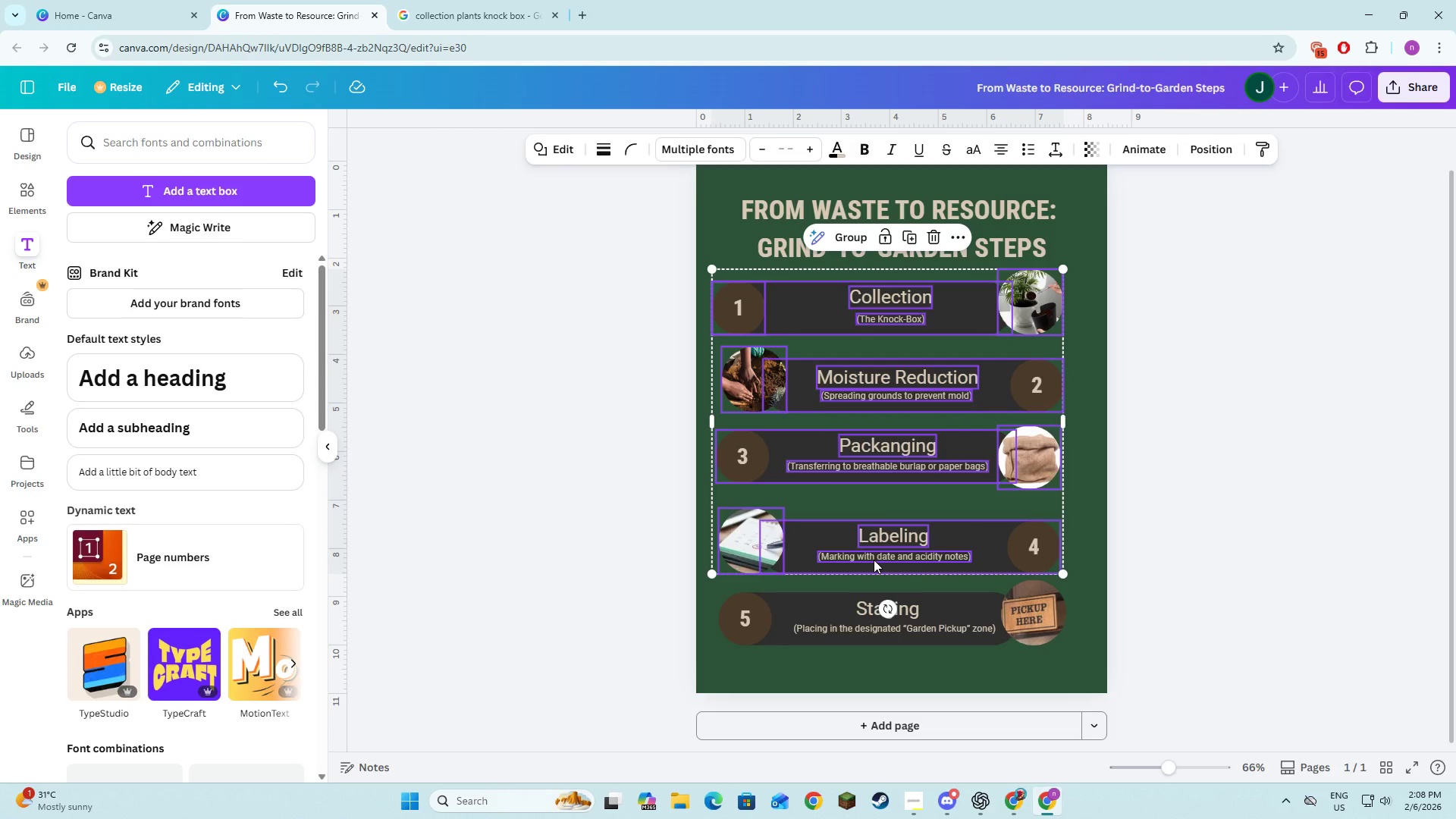 
hold_key(key=ShiftLeft, duration=1.52)
left_click([874, 560])
 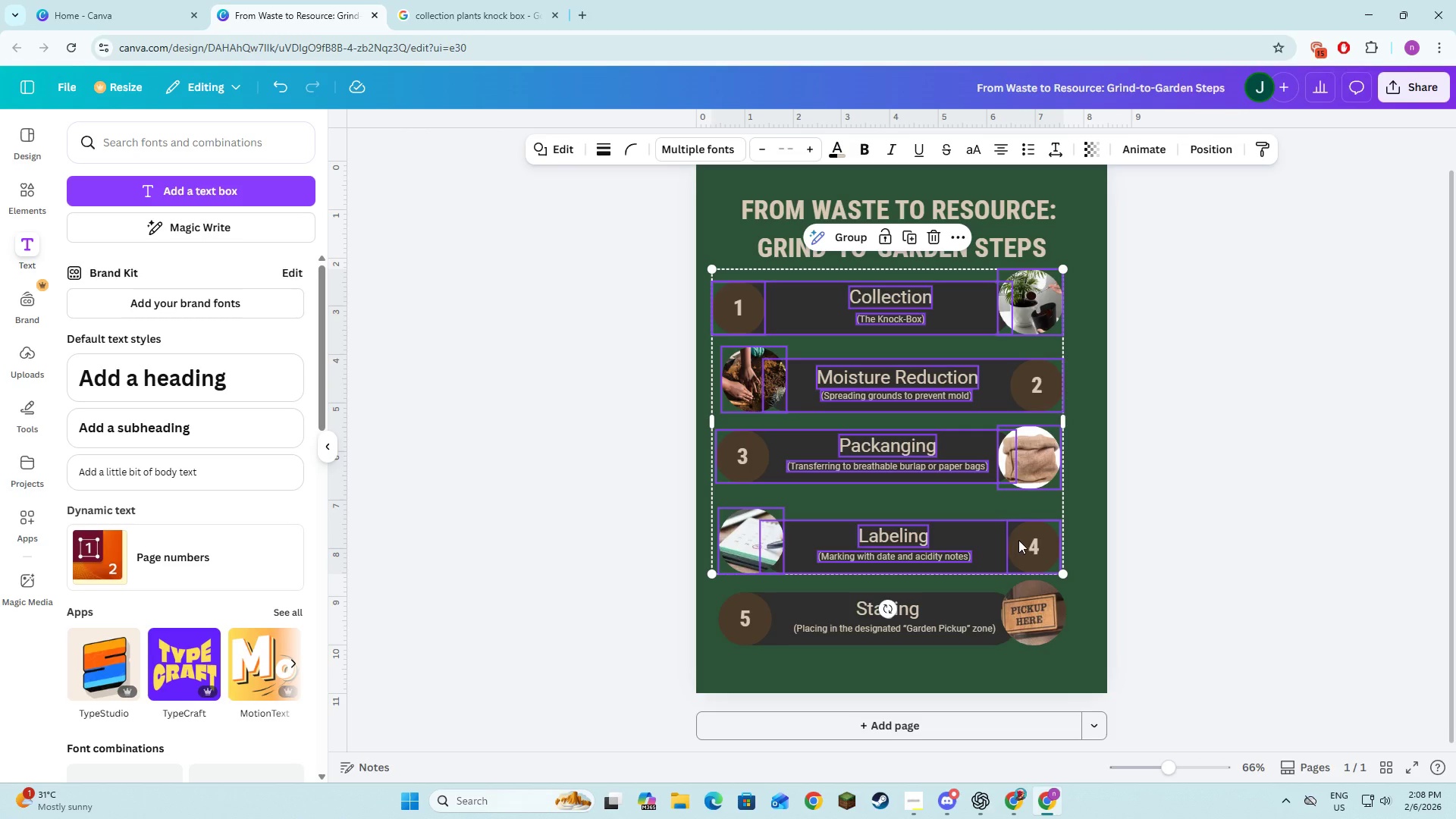 
left_click([1018, 540])
 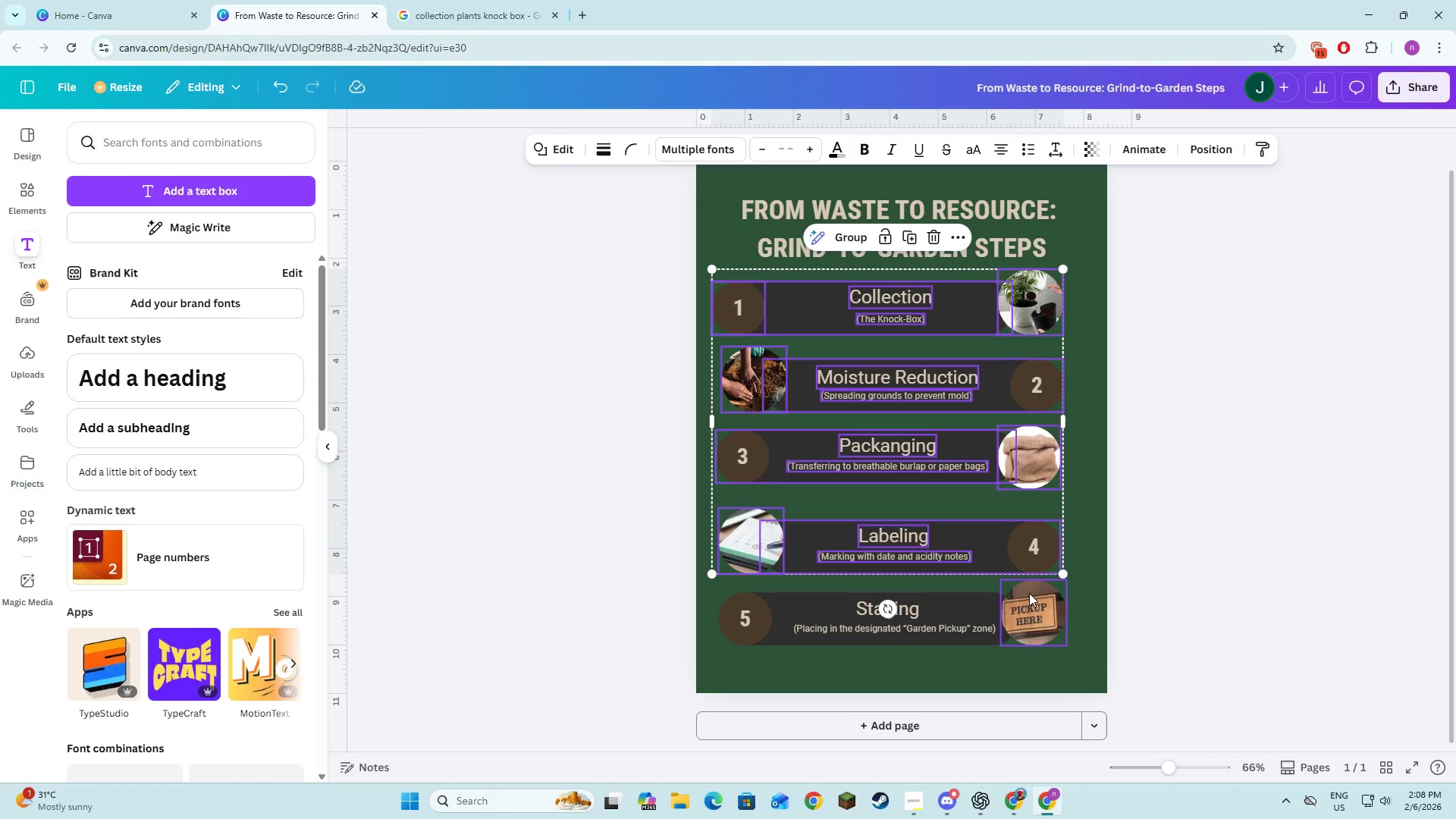 
hold_key(key=ShiftLeft, duration=1.53)
left_click([1028, 542])
 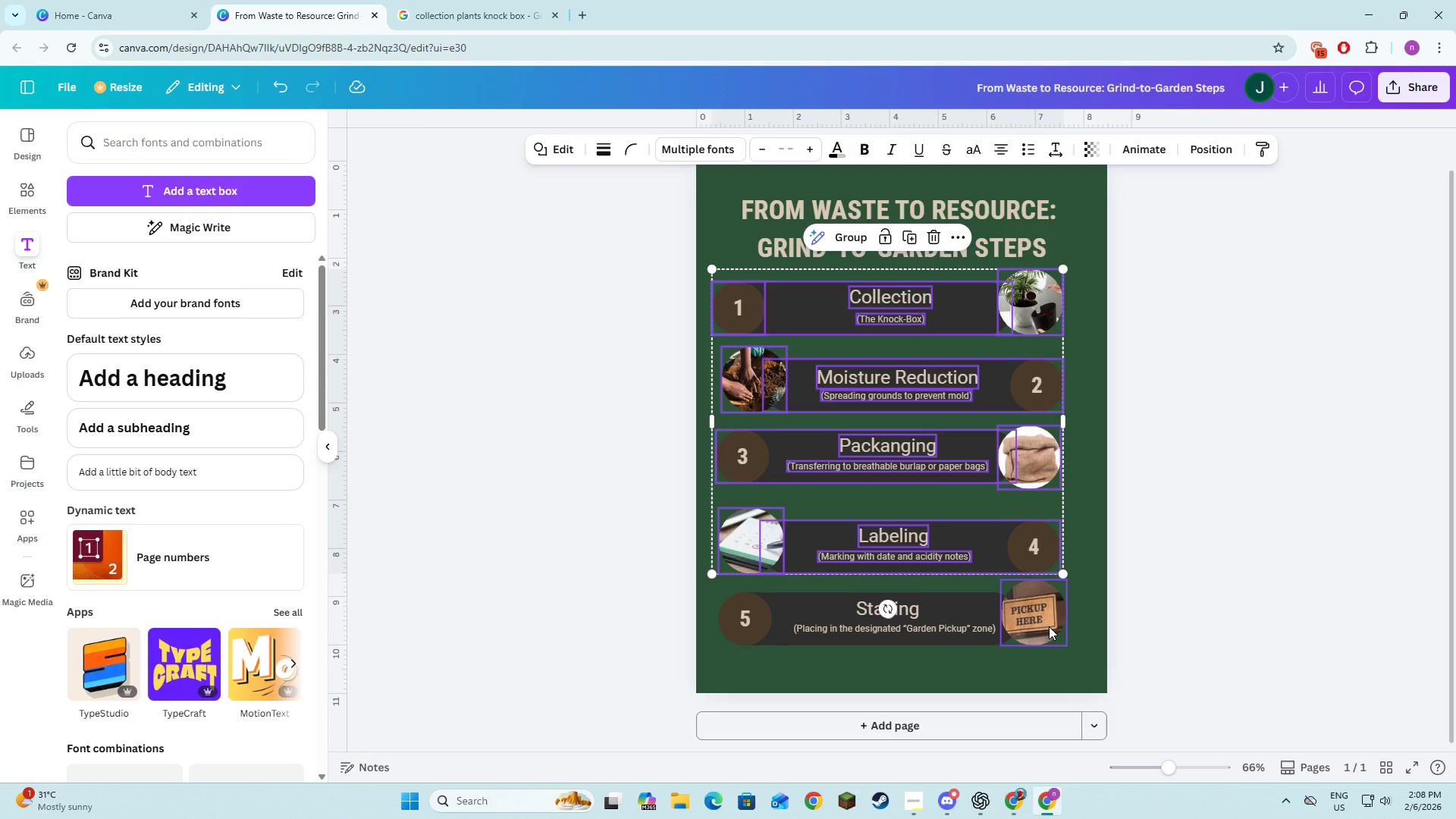 
left_click([1049, 626])
 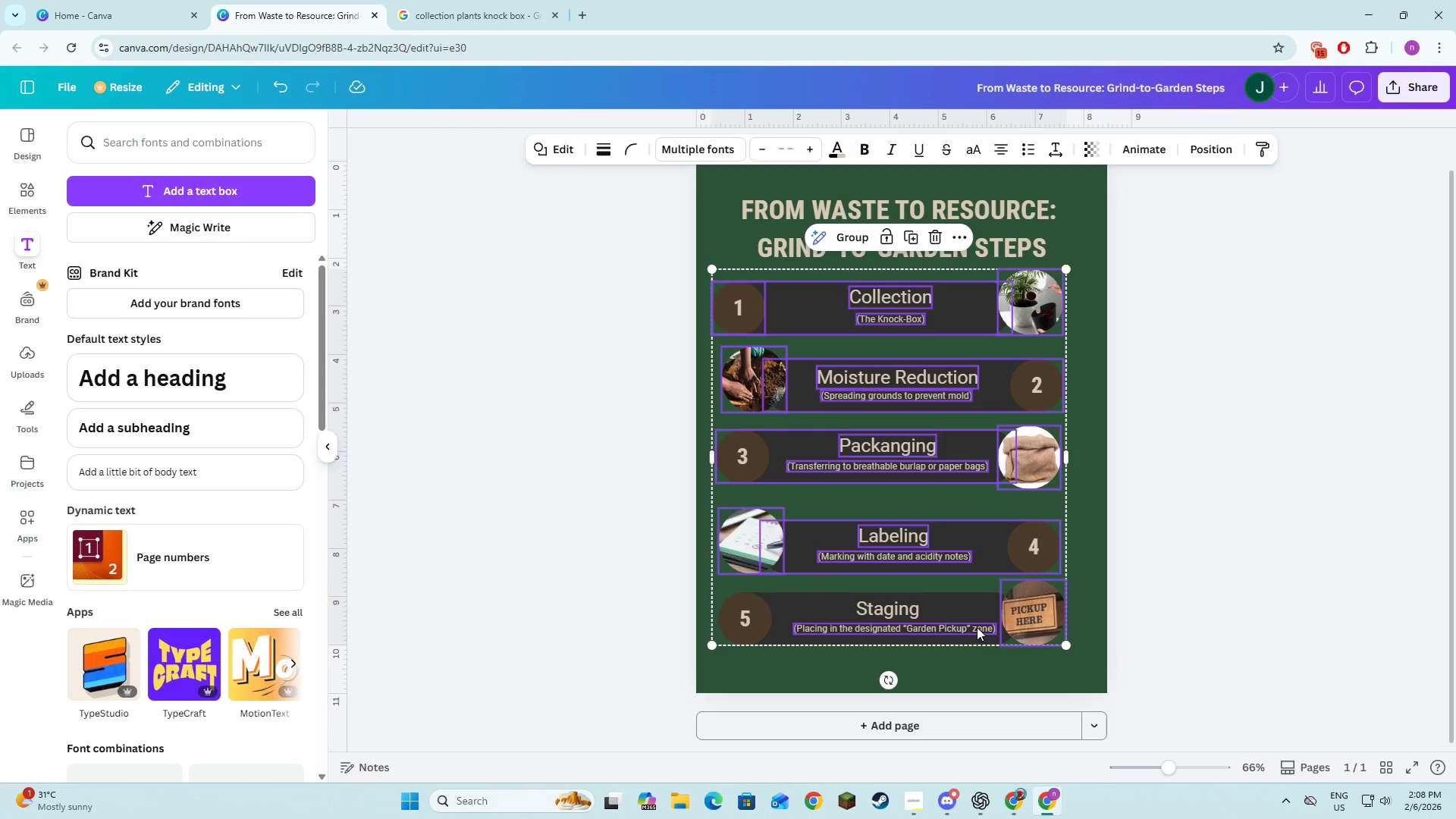 
hold_key(key=ShiftLeft, duration=1.5)
left_click([977, 627])
 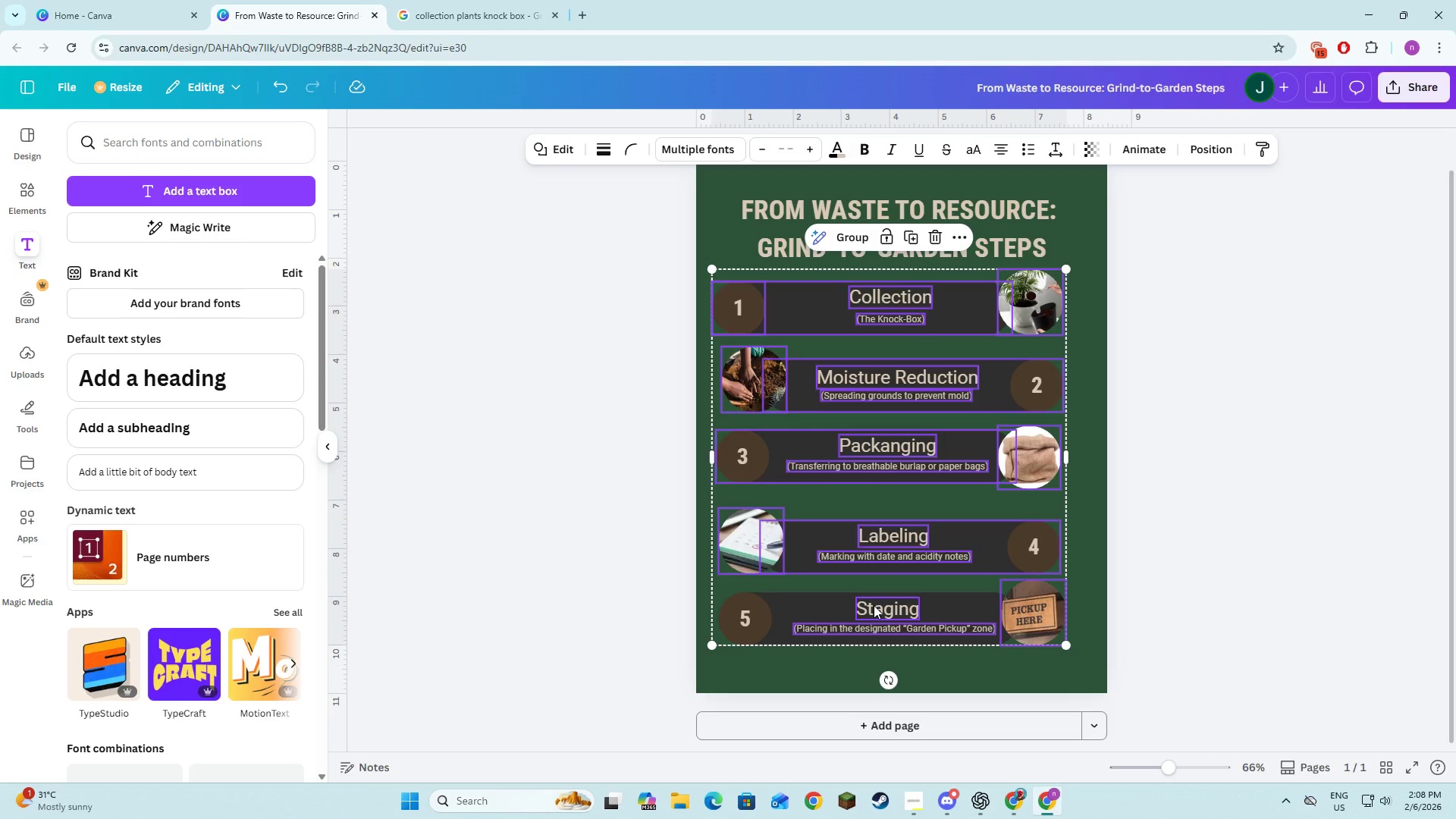 
left_click([874, 605])
 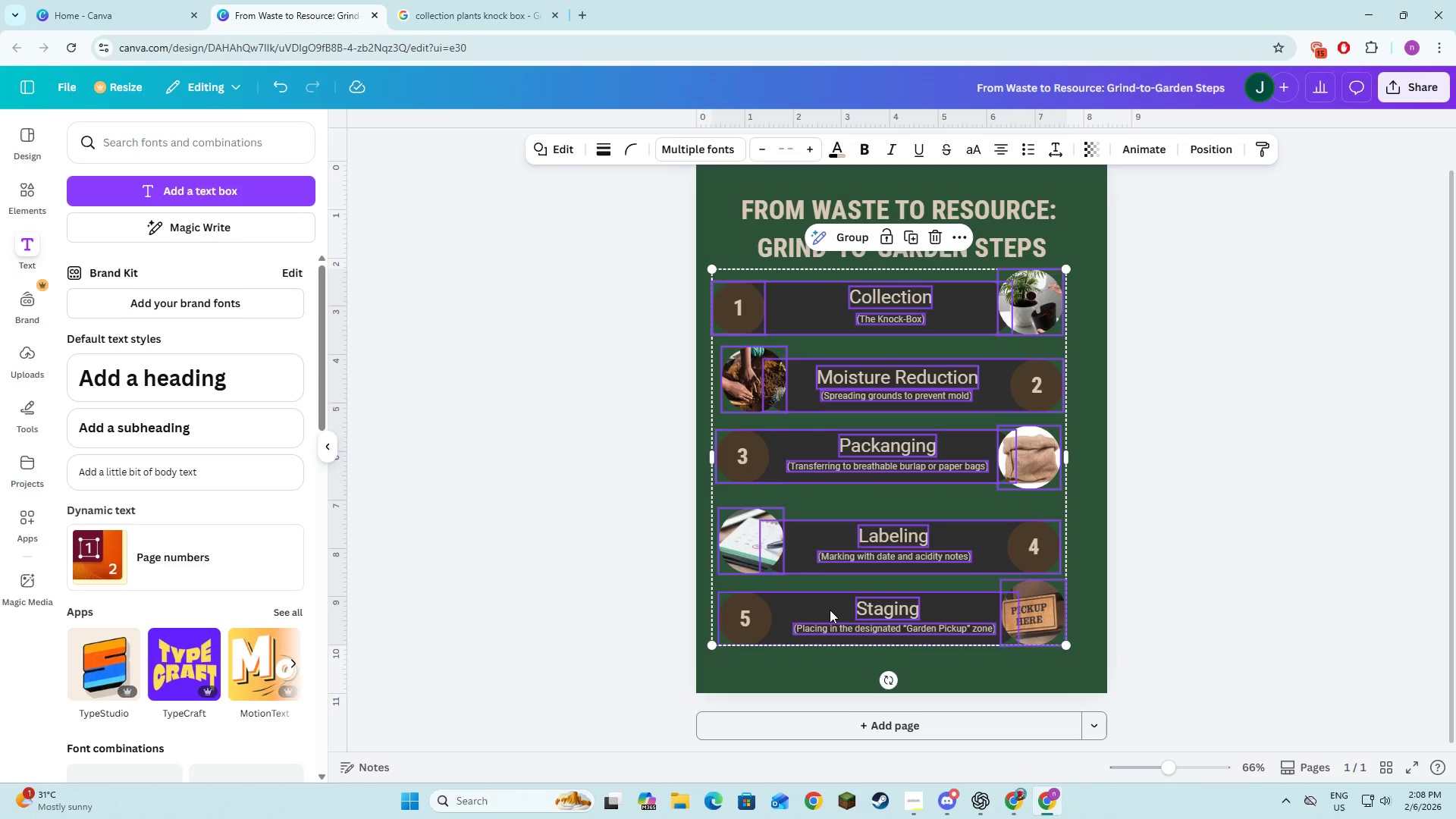 
hold_key(key=ShiftLeft, duration=1.5)
left_click([830, 610])
 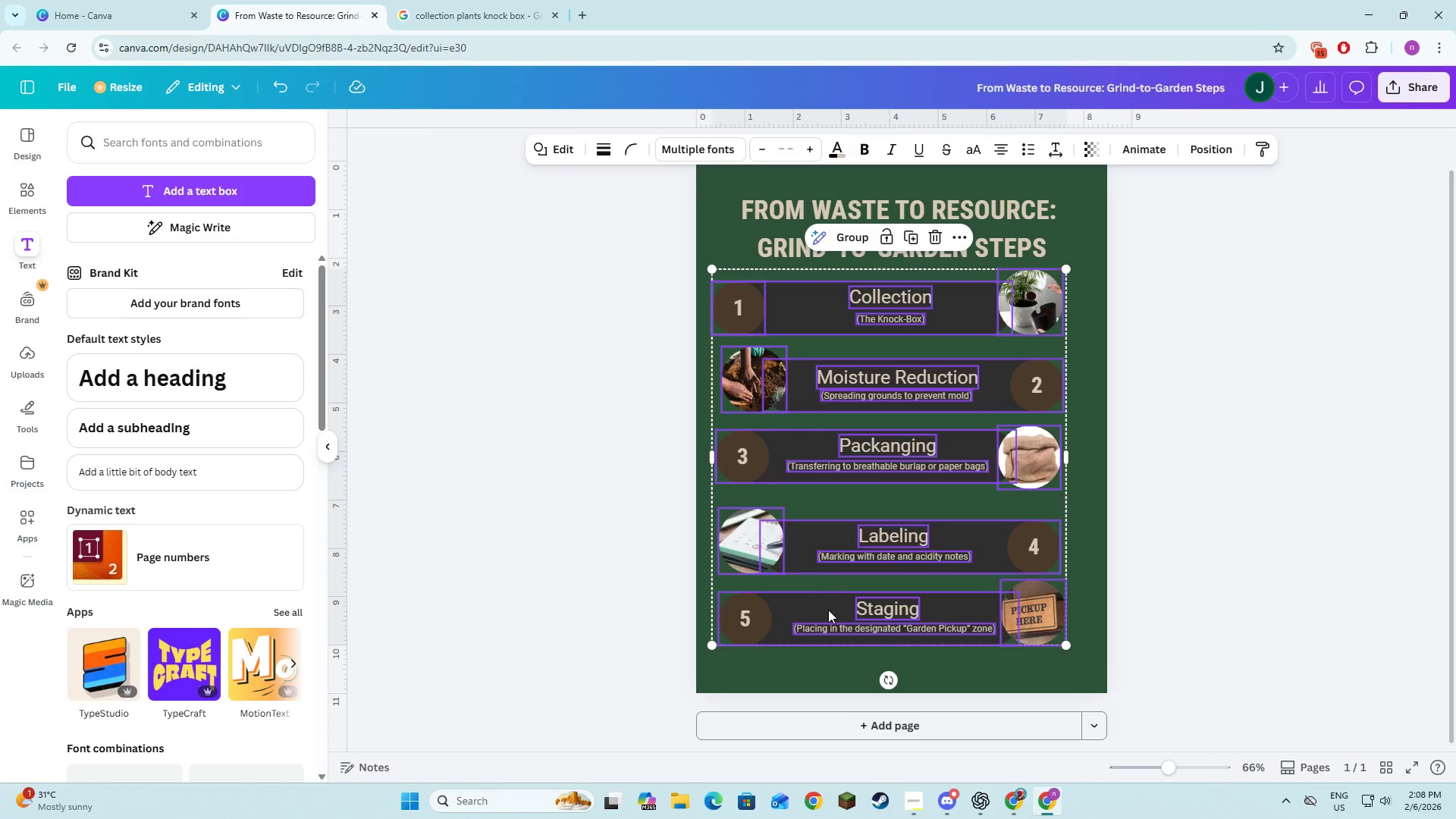 
double_click([726, 612])
 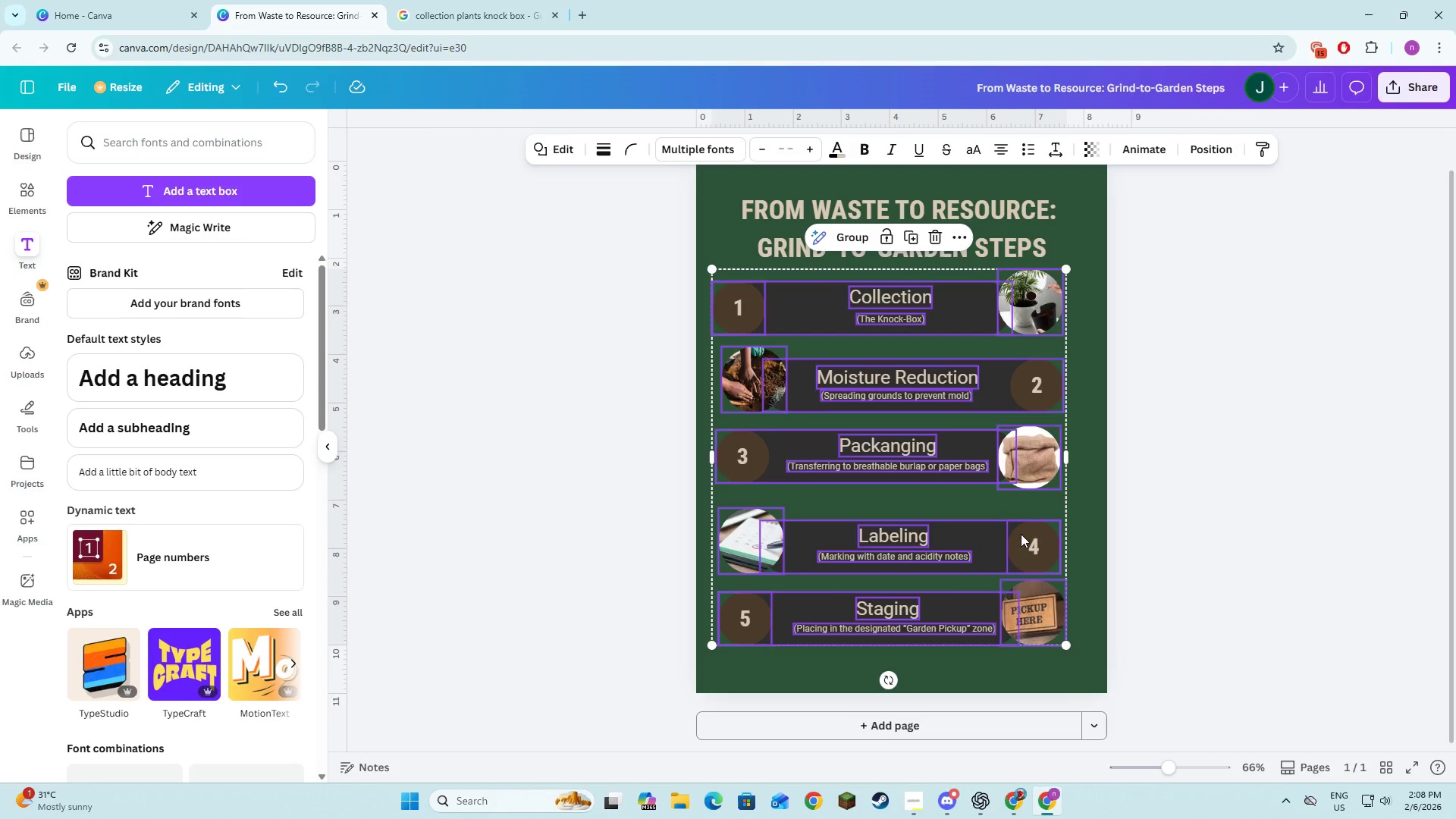 
hold_key(key=ShiftLeft, duration=1.52)
left_click([1039, 551])
 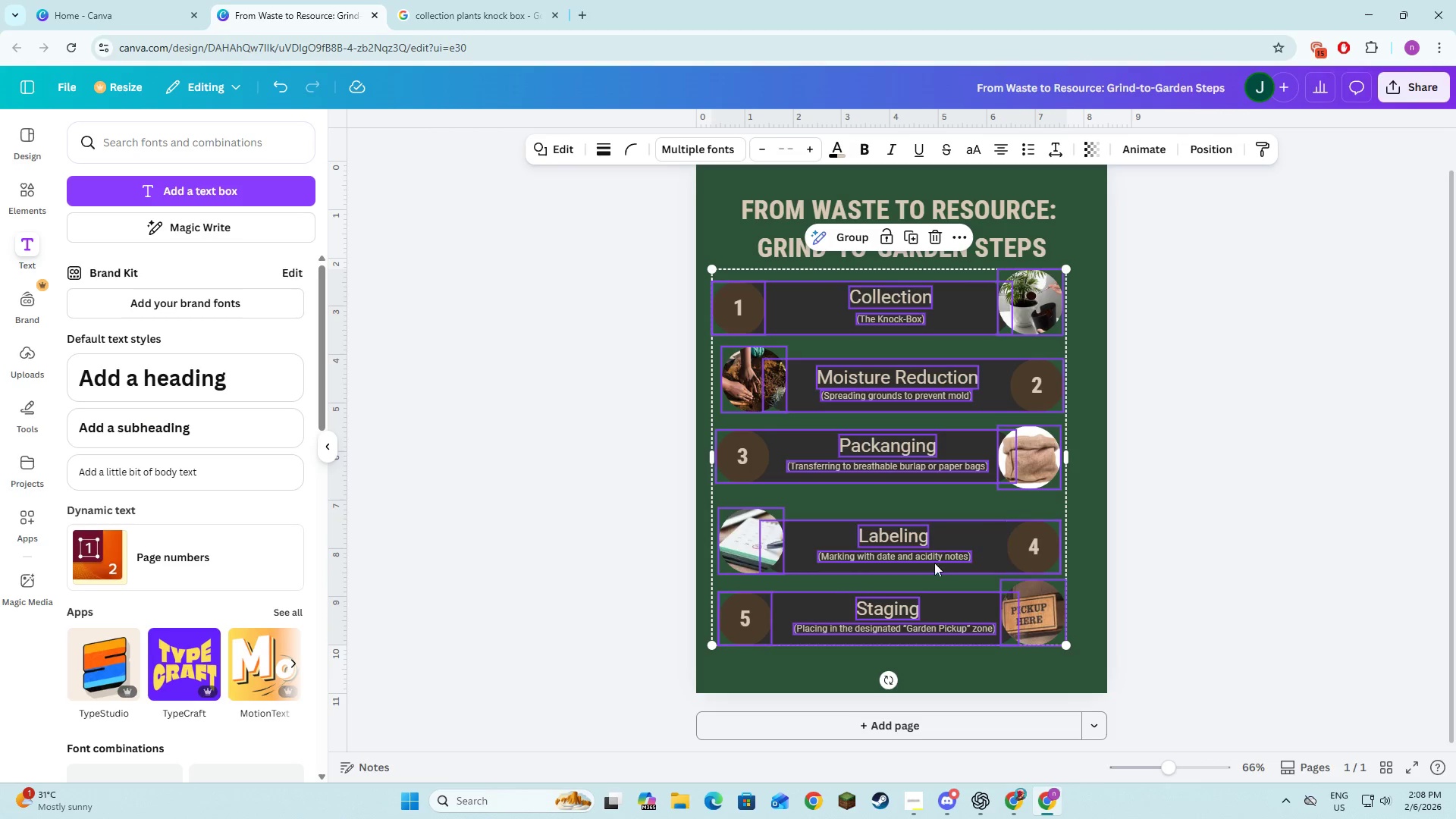 
hold_key(key=ShiftLeft, duration=1.51)
left_click([1034, 548])
 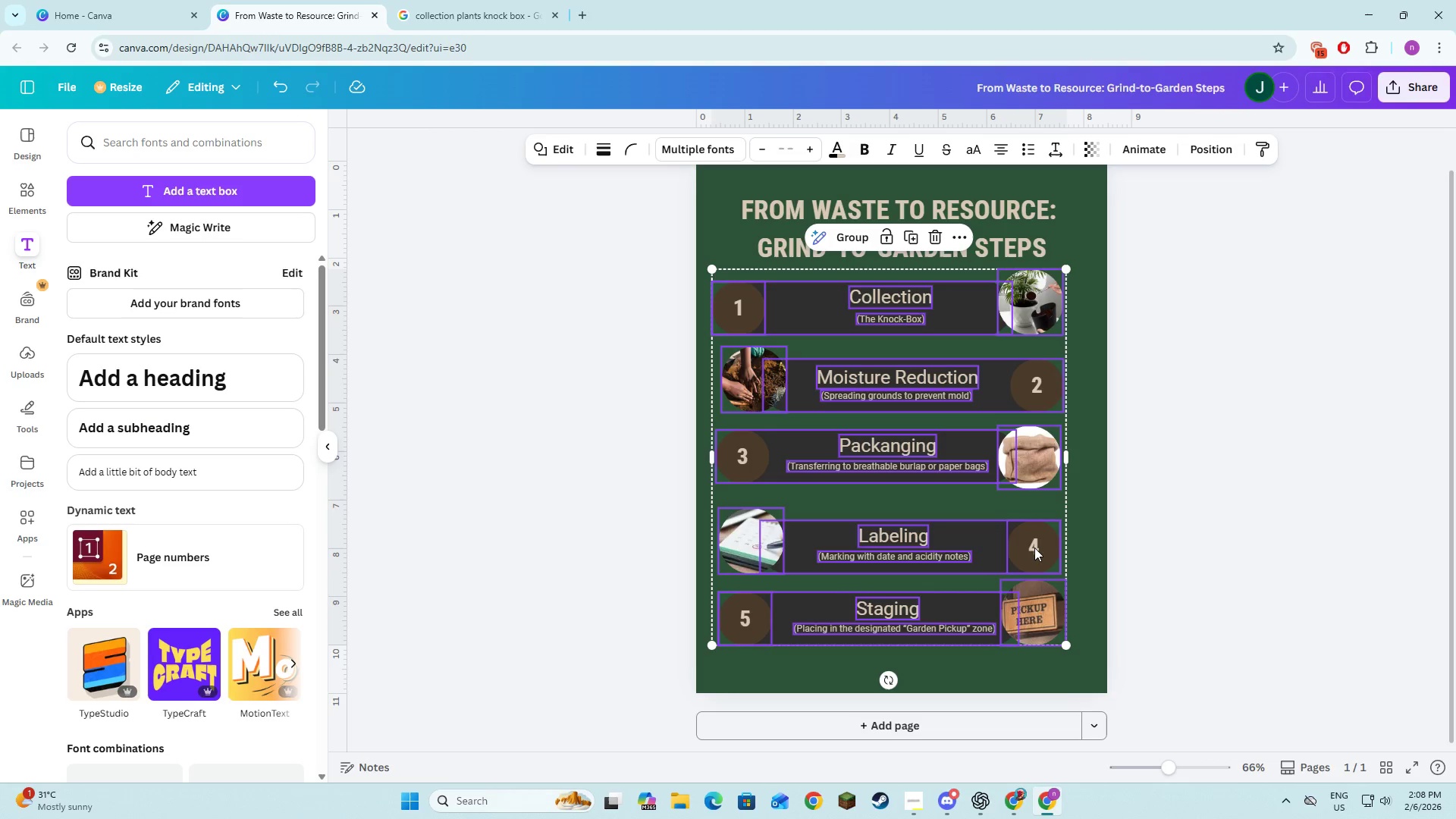 
double_click([1034, 548])
 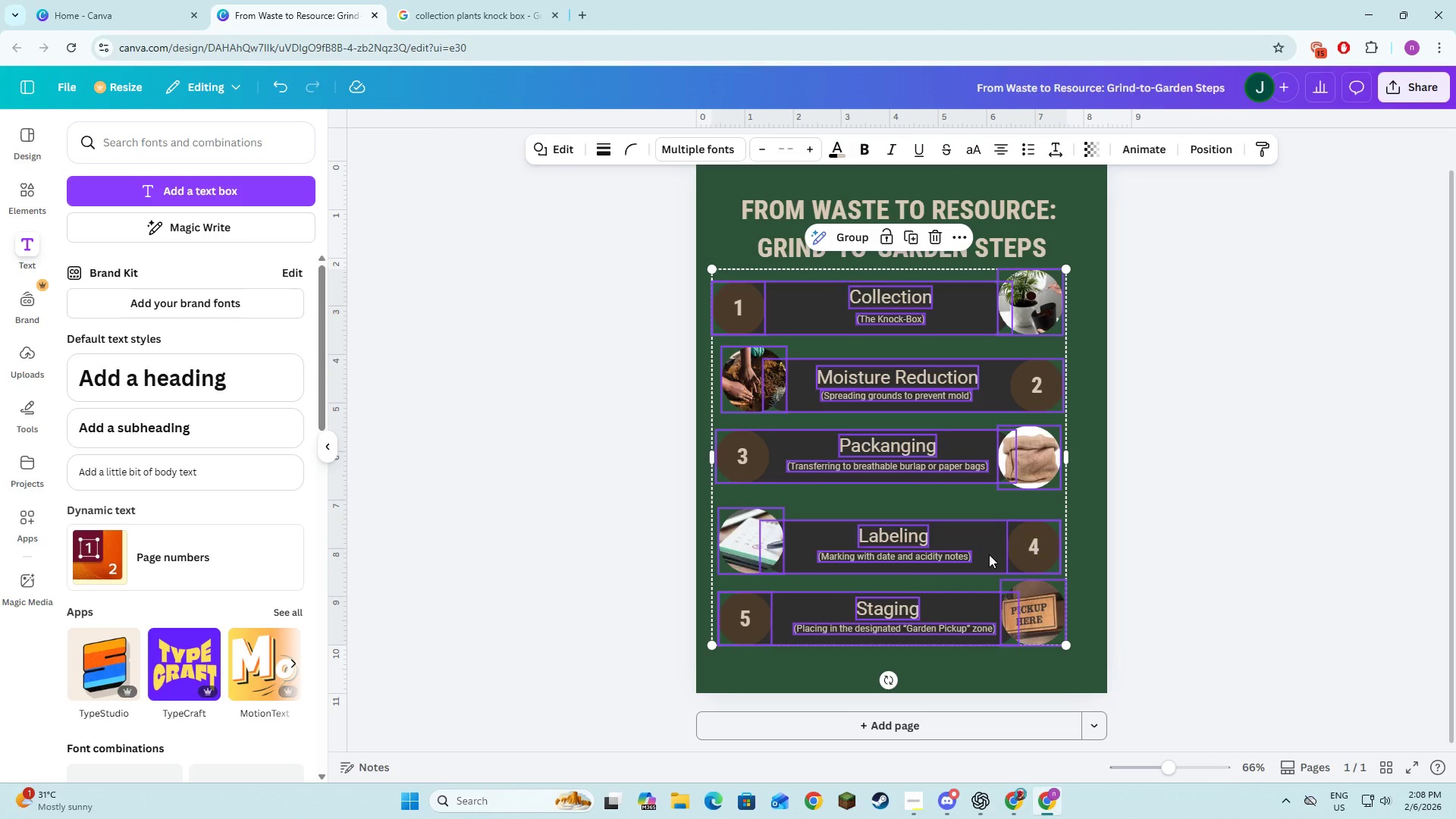 
hold_key(key=ShiftLeft, duration=1.53)
left_click([765, 628])
 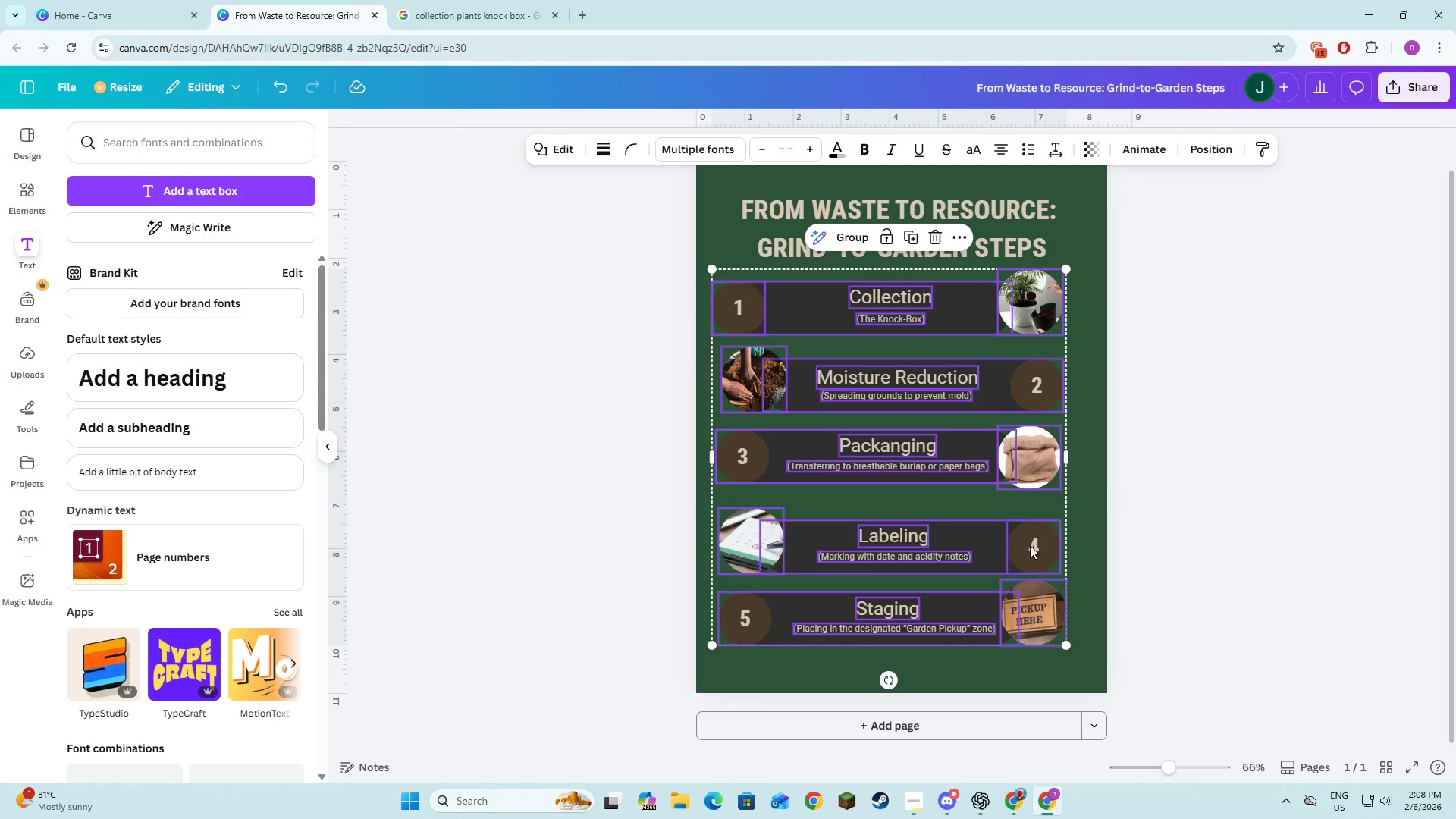 
hold_key(key=ShiftLeft, duration=1.51)
left_click([1030, 545])
 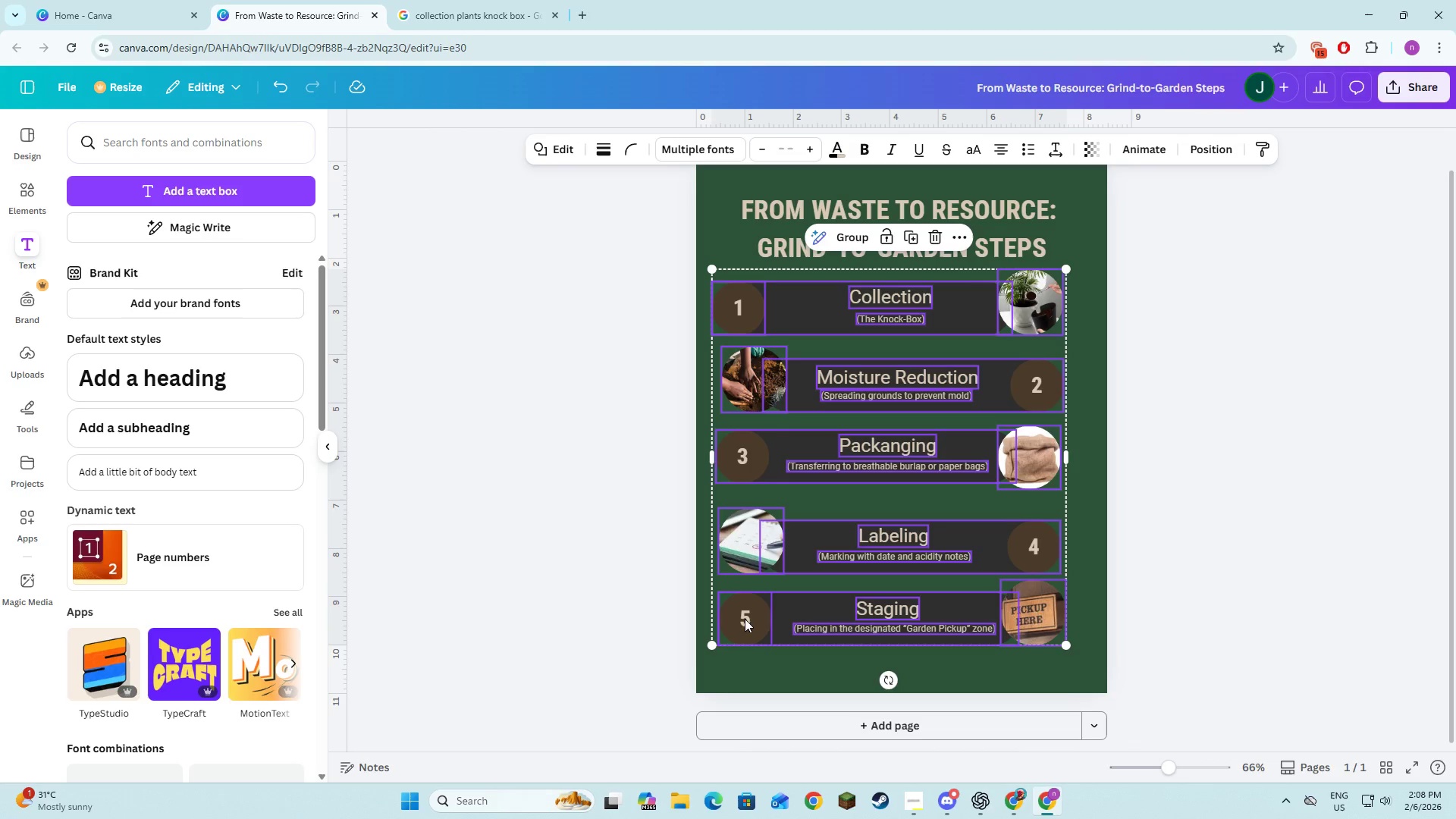 
left_click([742, 619])
 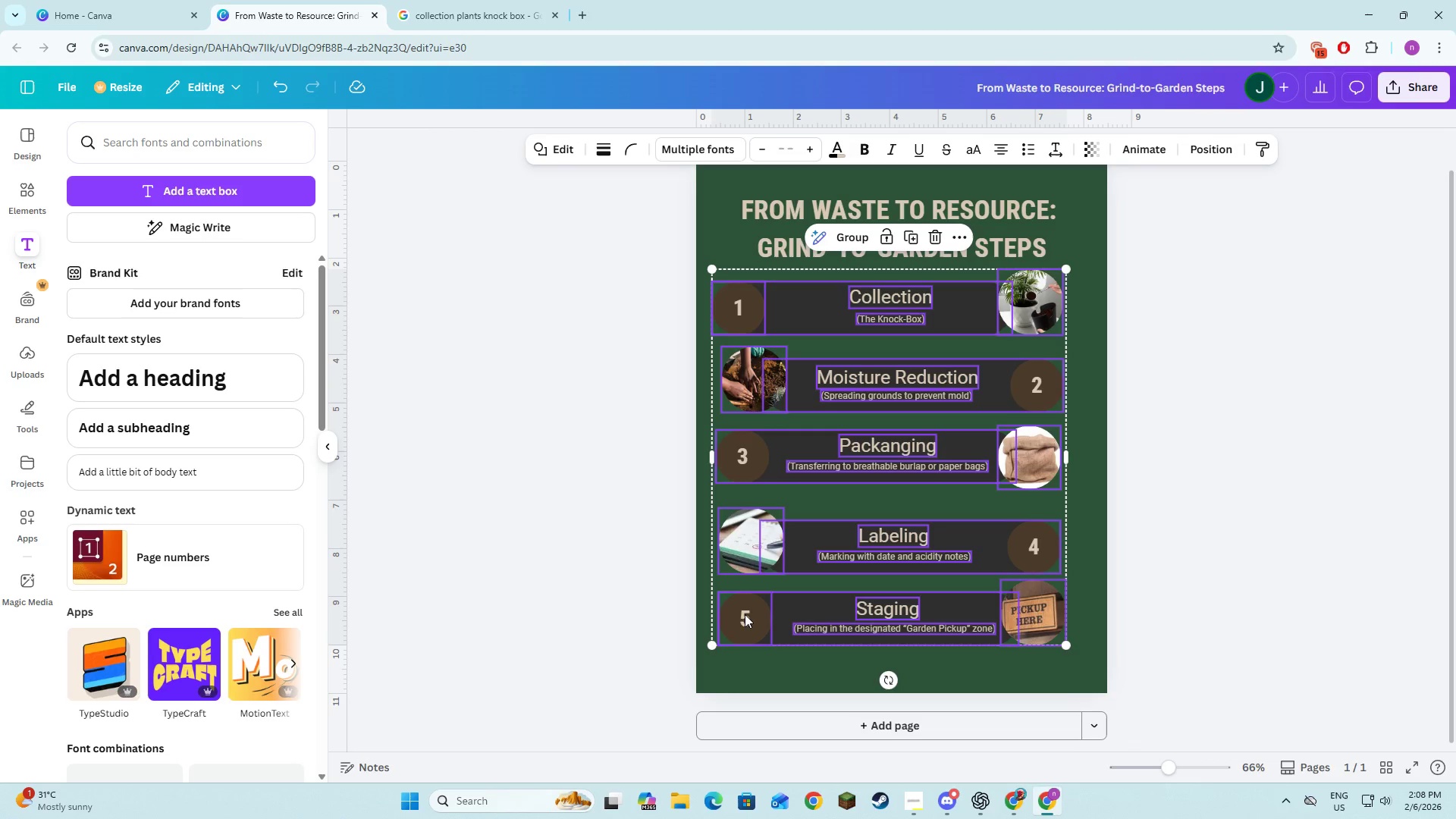 
hold_key(key=ShiftLeft, duration=1.5)
 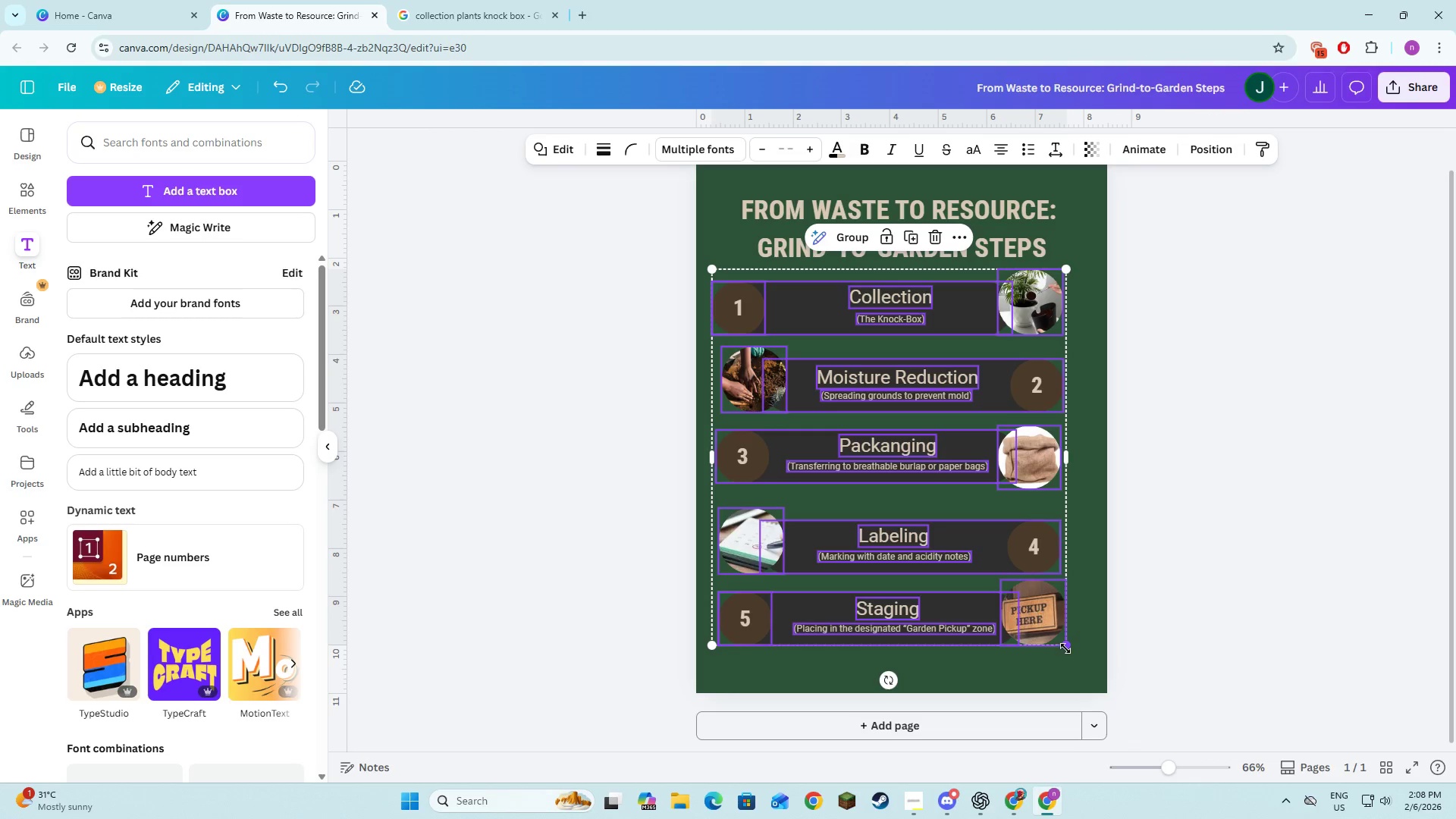 
hold_key(key=ShiftLeft, duration=1.53)
 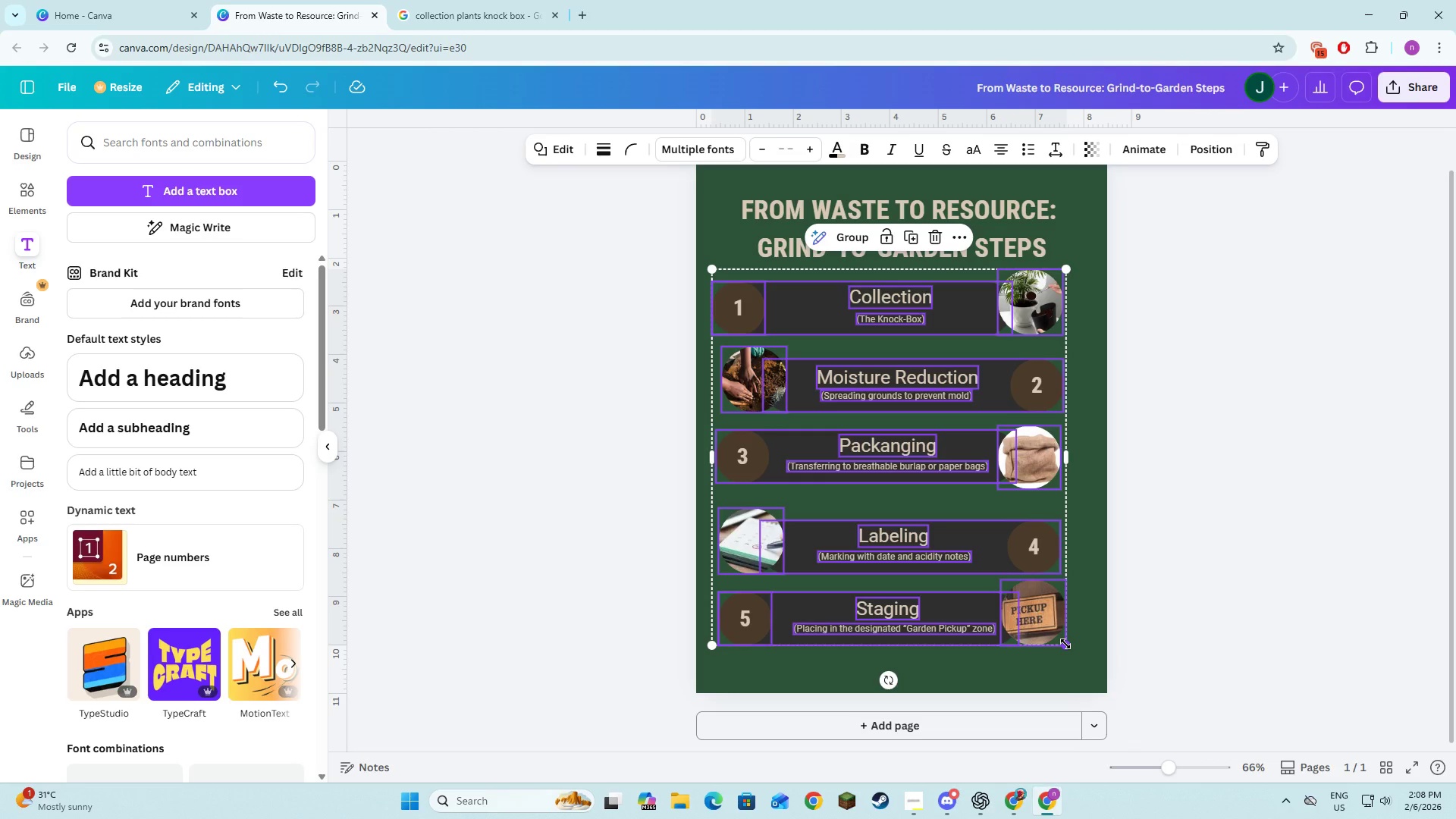 
hold_key(key=ShiftLeft, duration=1.52)
left_click_drag(start_coordinate=[1065, 644], to_coordinate=[1031, 628])
 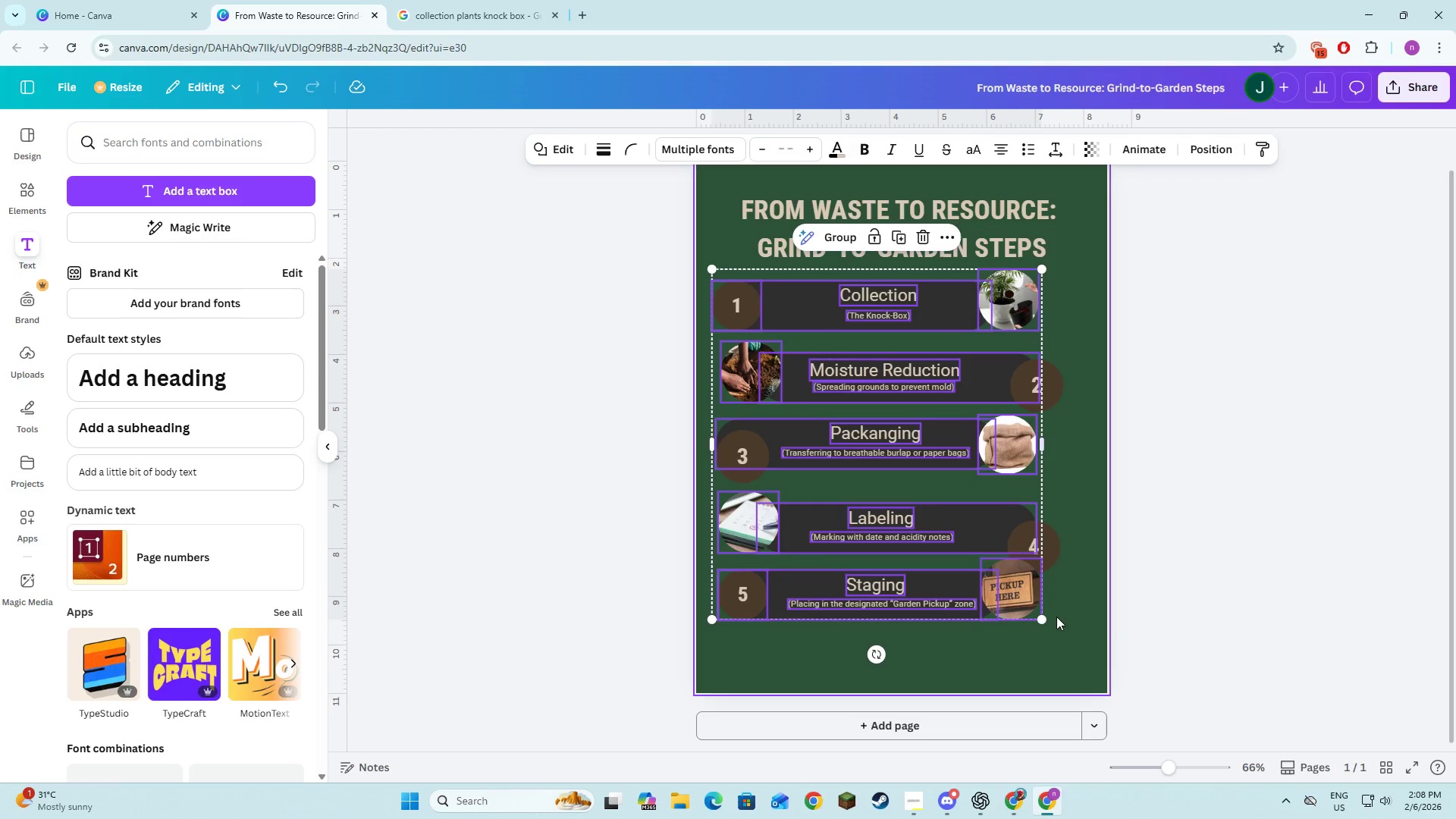 
hold_key(key=ShiftLeft, duration=0.86)
 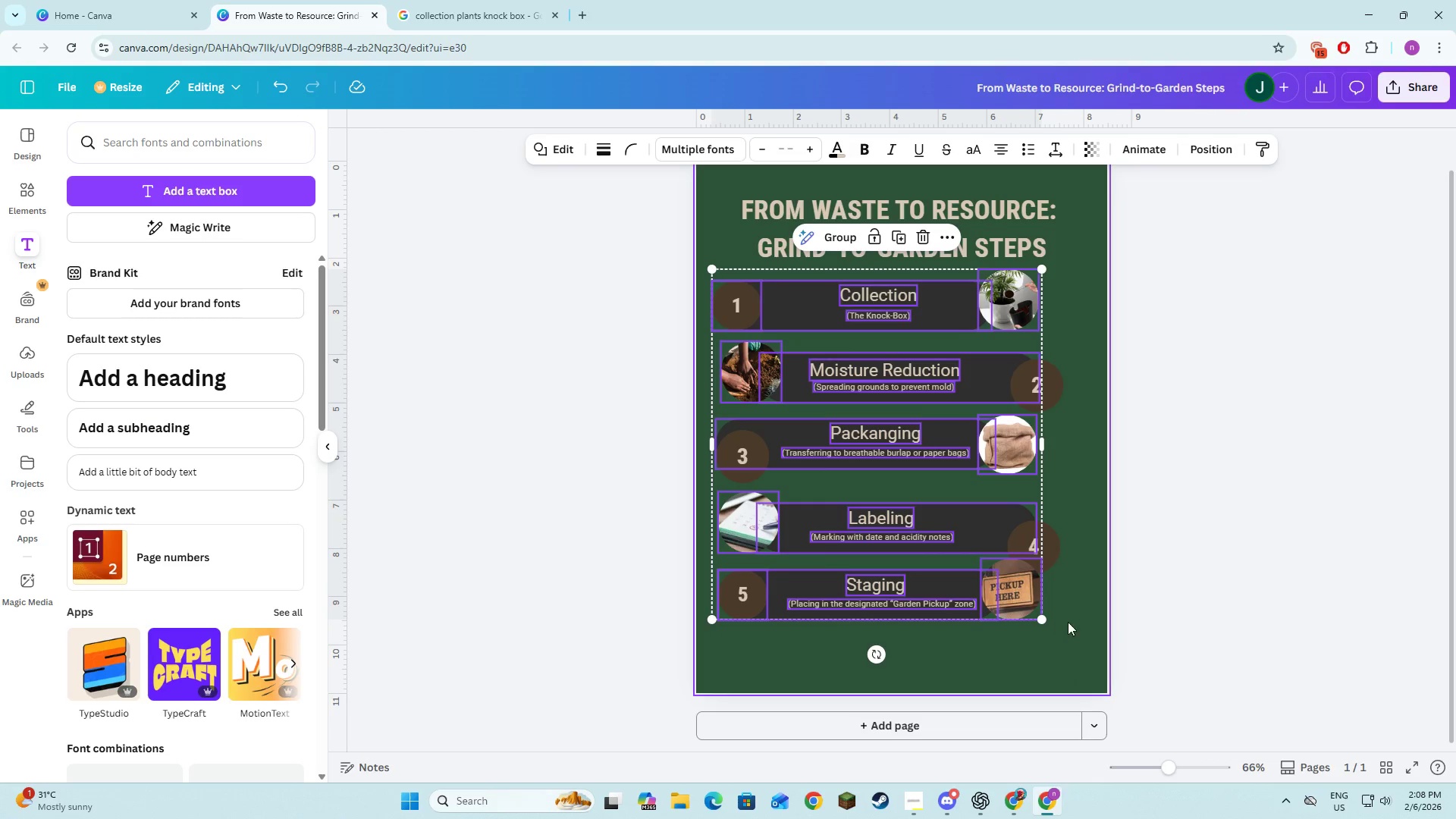 
left_click([1084, 629])
 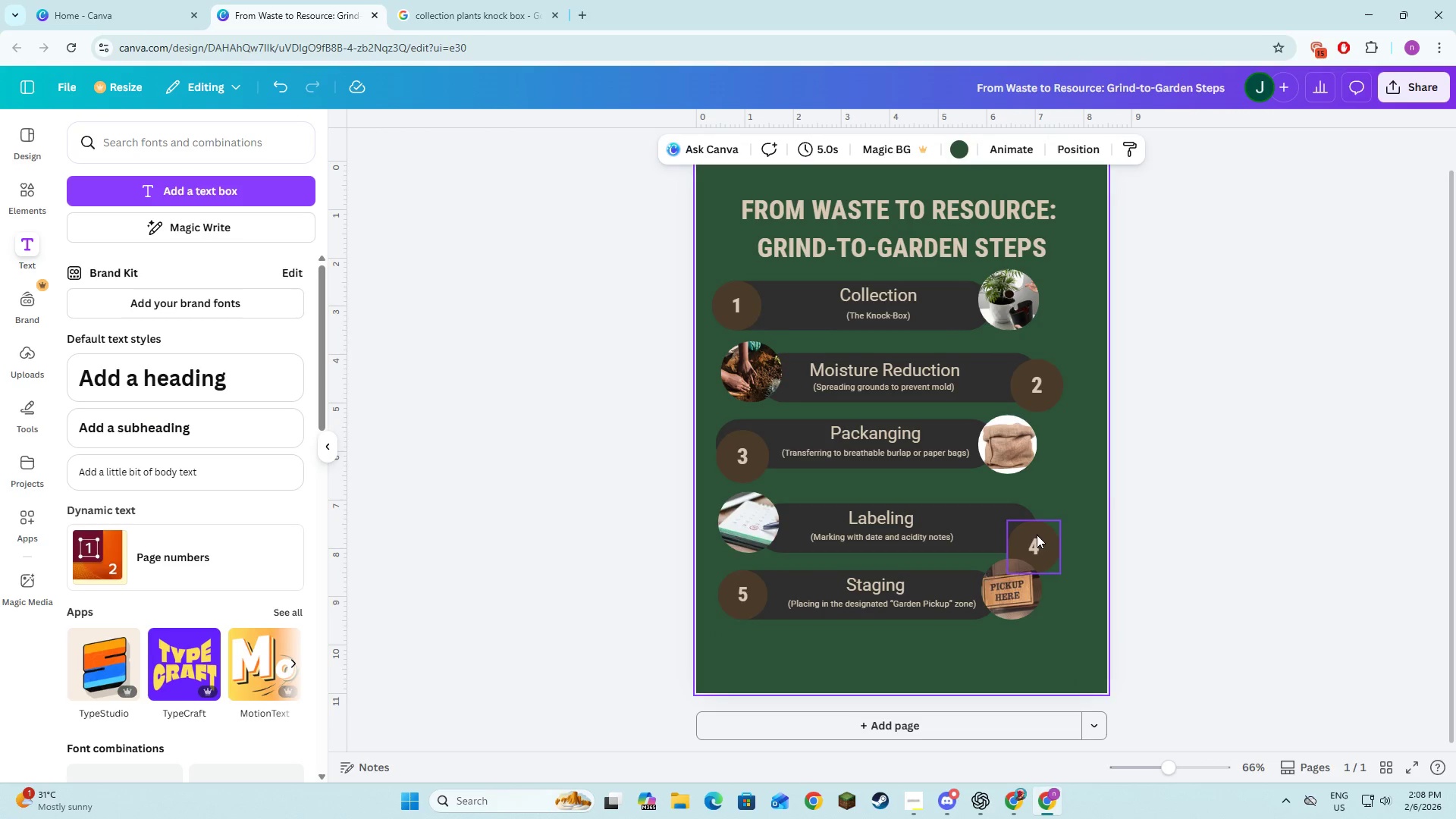 
left_click([1037, 535])
 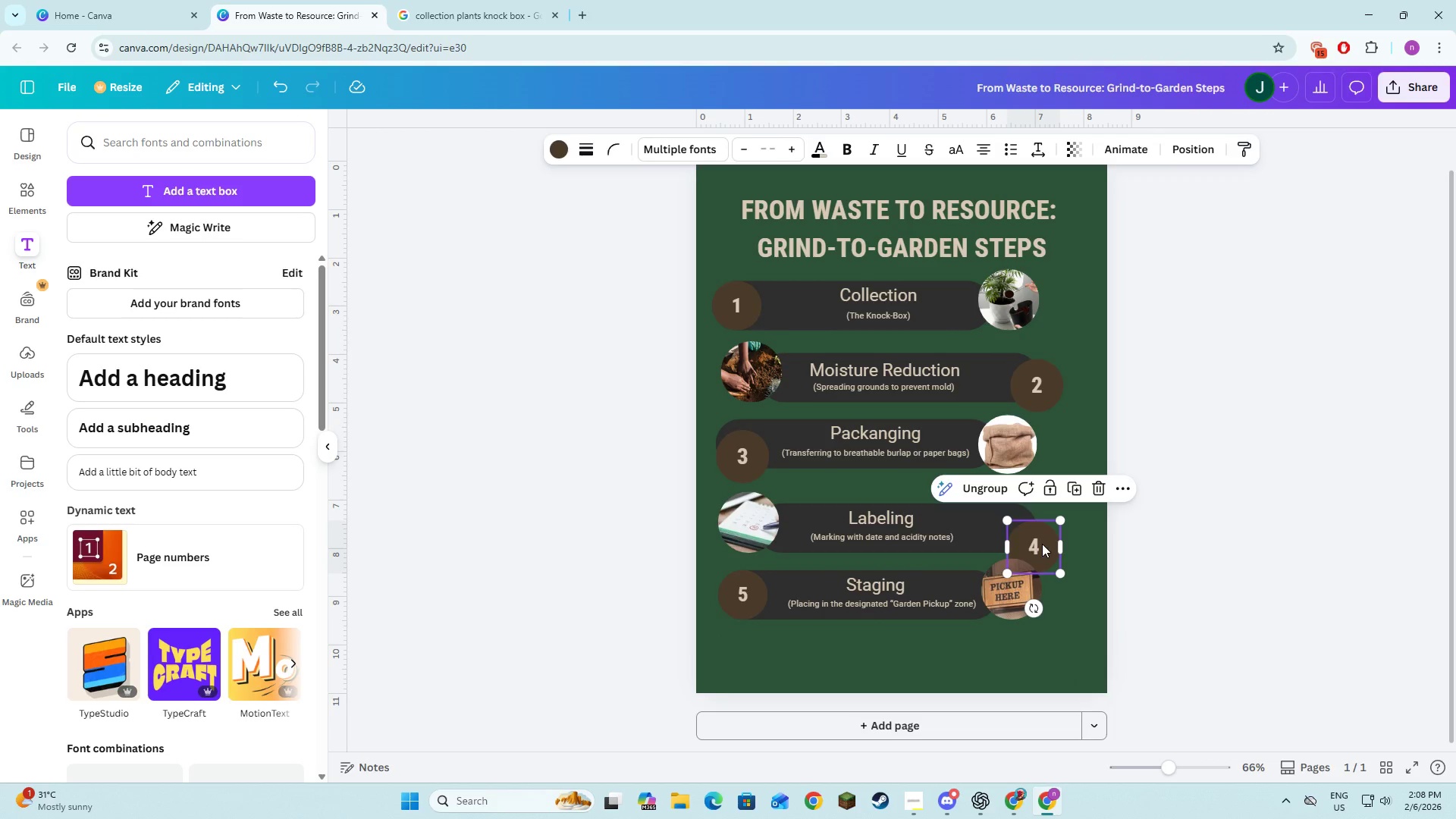 
left_click_drag(start_coordinate=[1042, 544], to_coordinate=[1036, 525])
 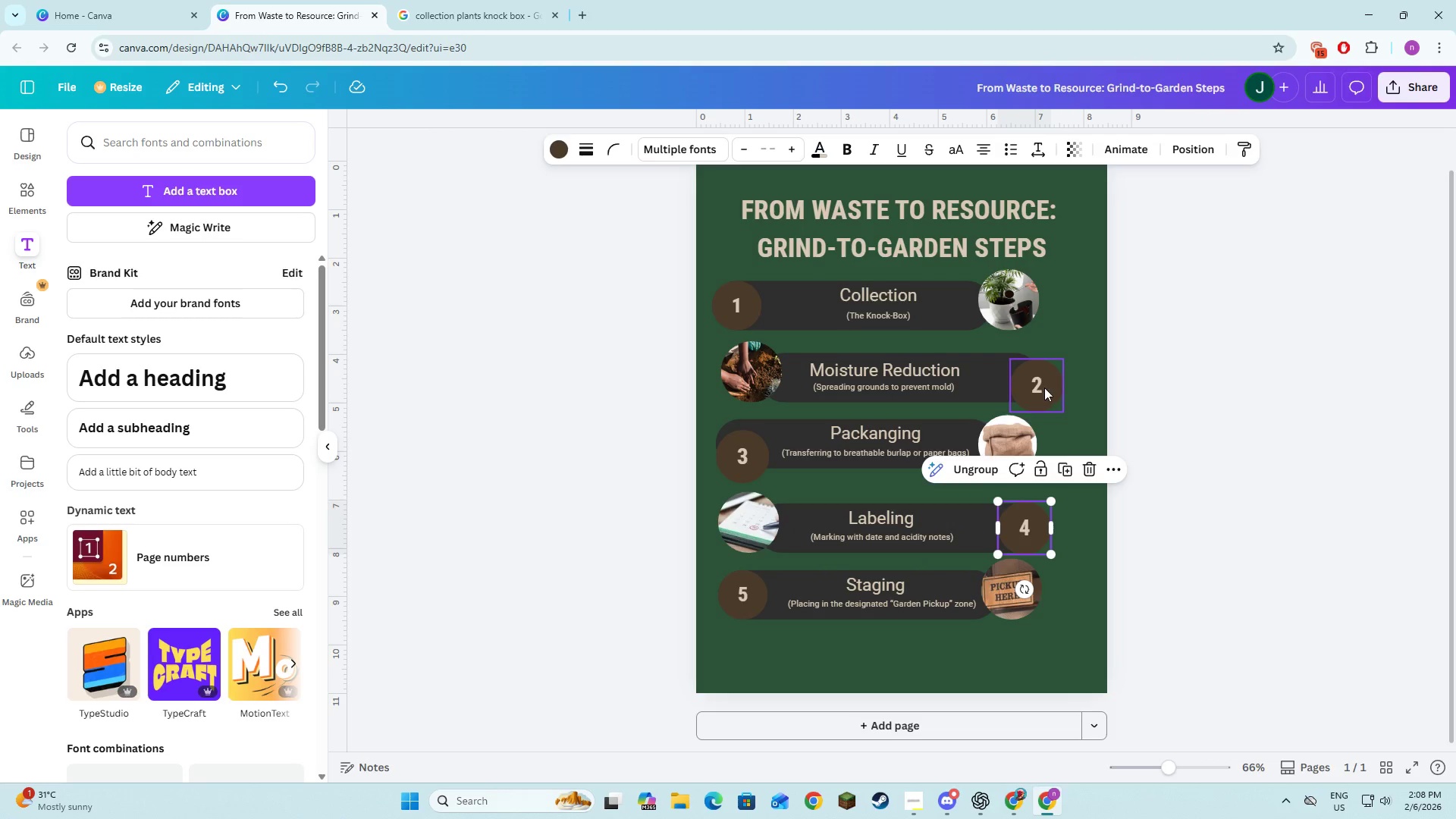 
left_click_drag(start_coordinate=[1040, 387], to_coordinate=[1015, 375])
 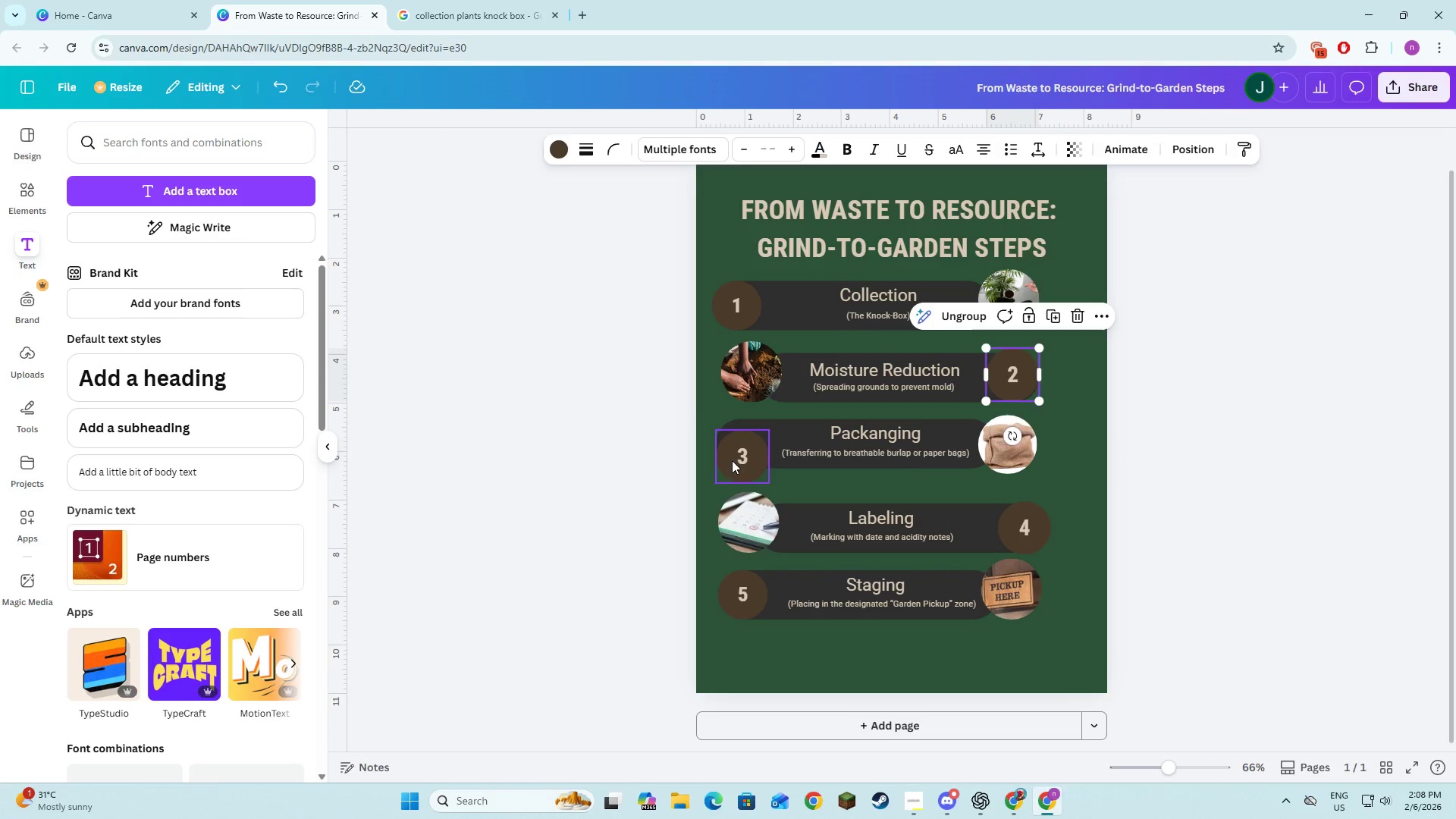 
left_click_drag(start_coordinate=[734, 458], to_coordinate=[735, 446])
 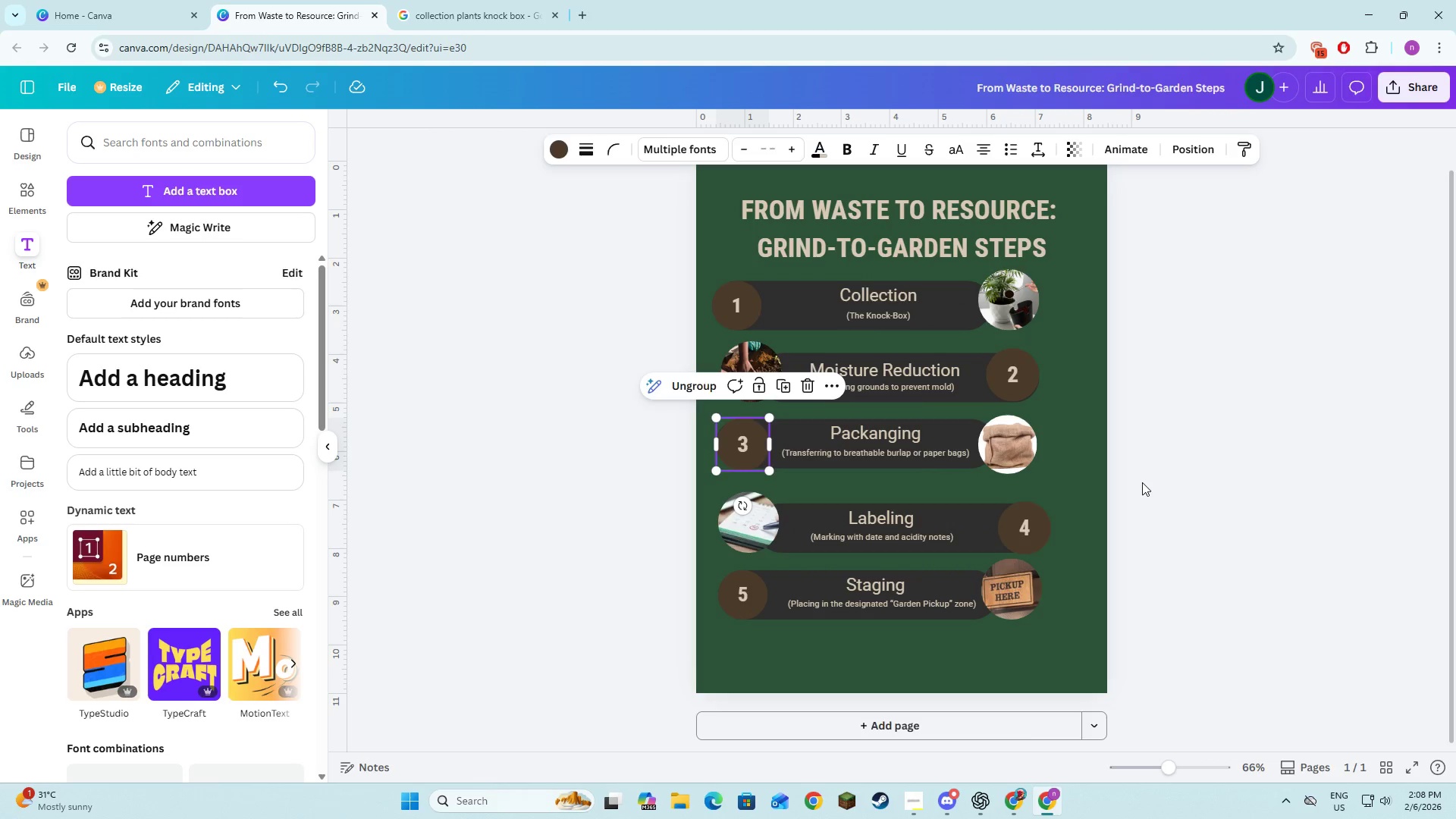 
left_click([1142, 482])
 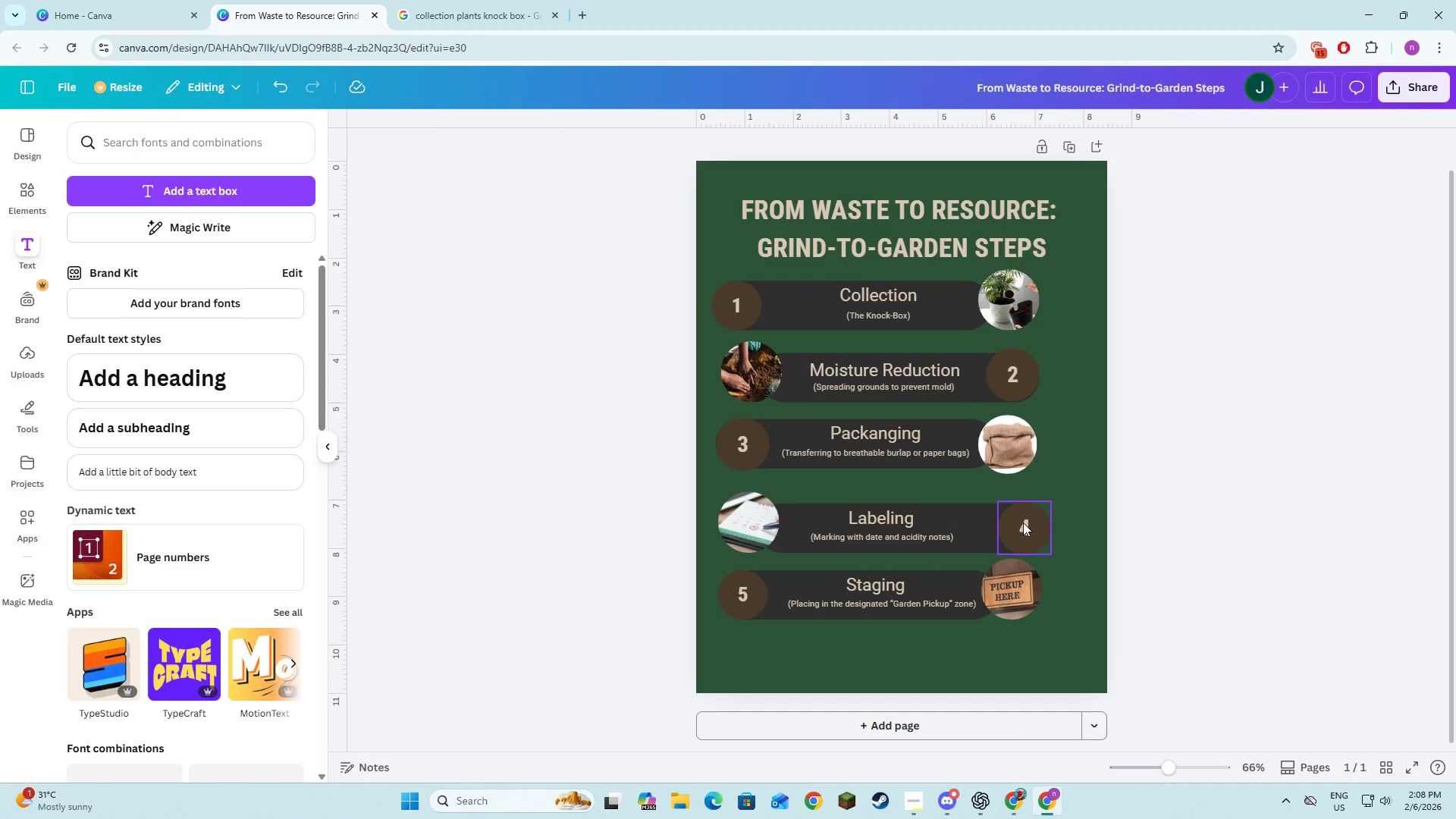 
left_click_drag(start_coordinate=[1023, 522], to_coordinate=[1009, 519])
 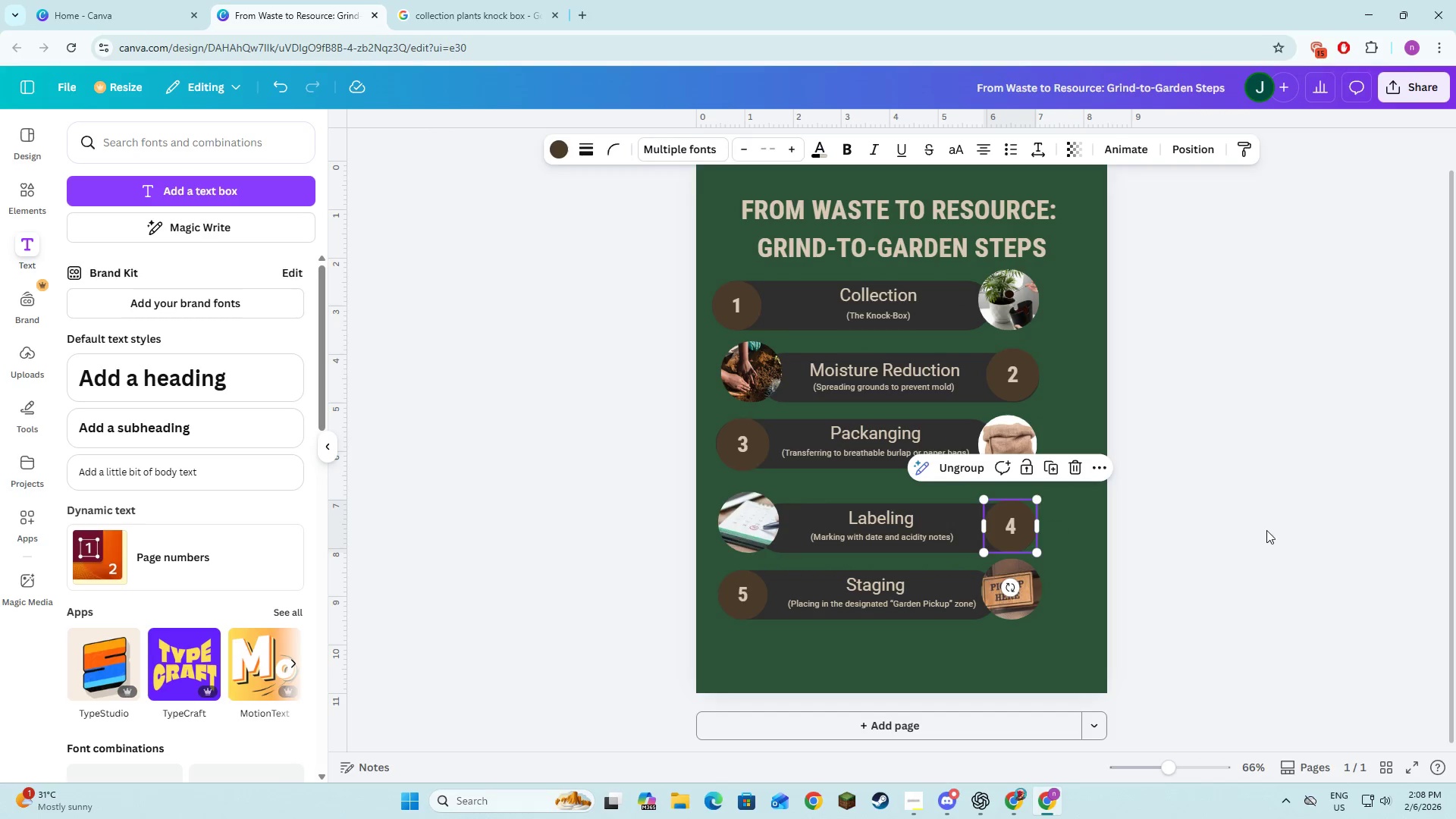 
left_click([1266, 530])
 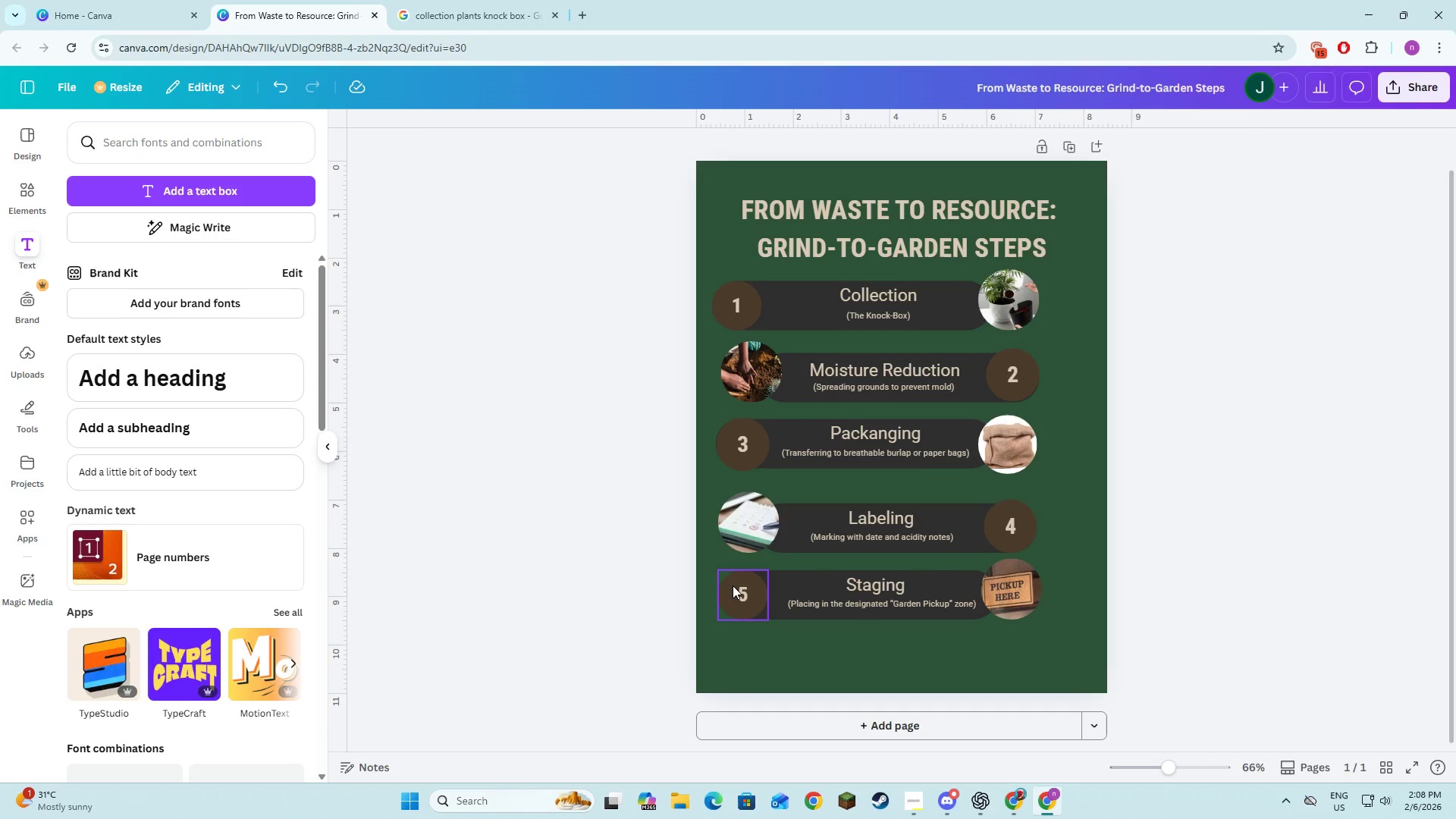 
left_click([732, 585])
 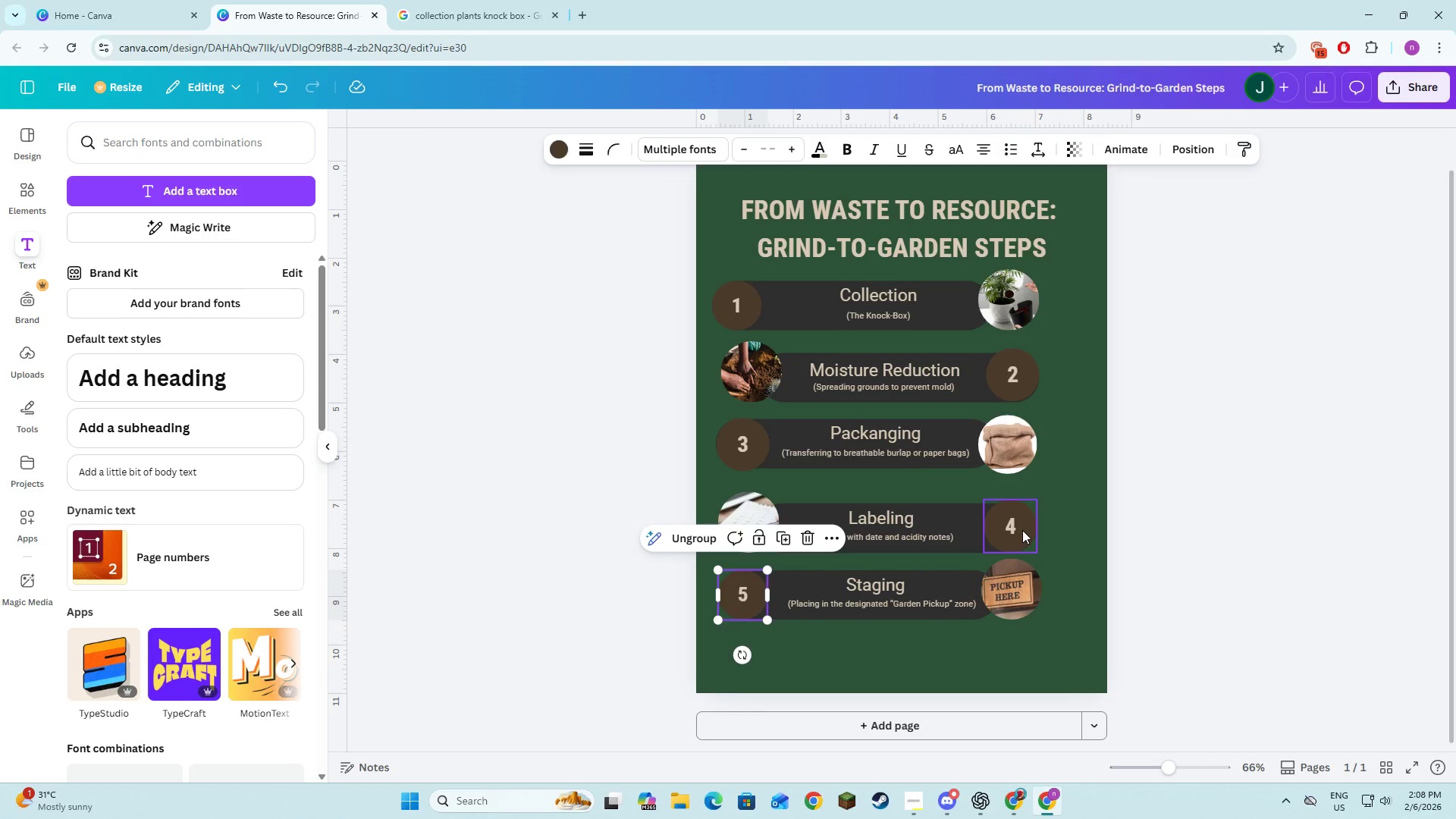 
left_click_drag(start_coordinate=[1018, 530], to_coordinate=[796, 601])
 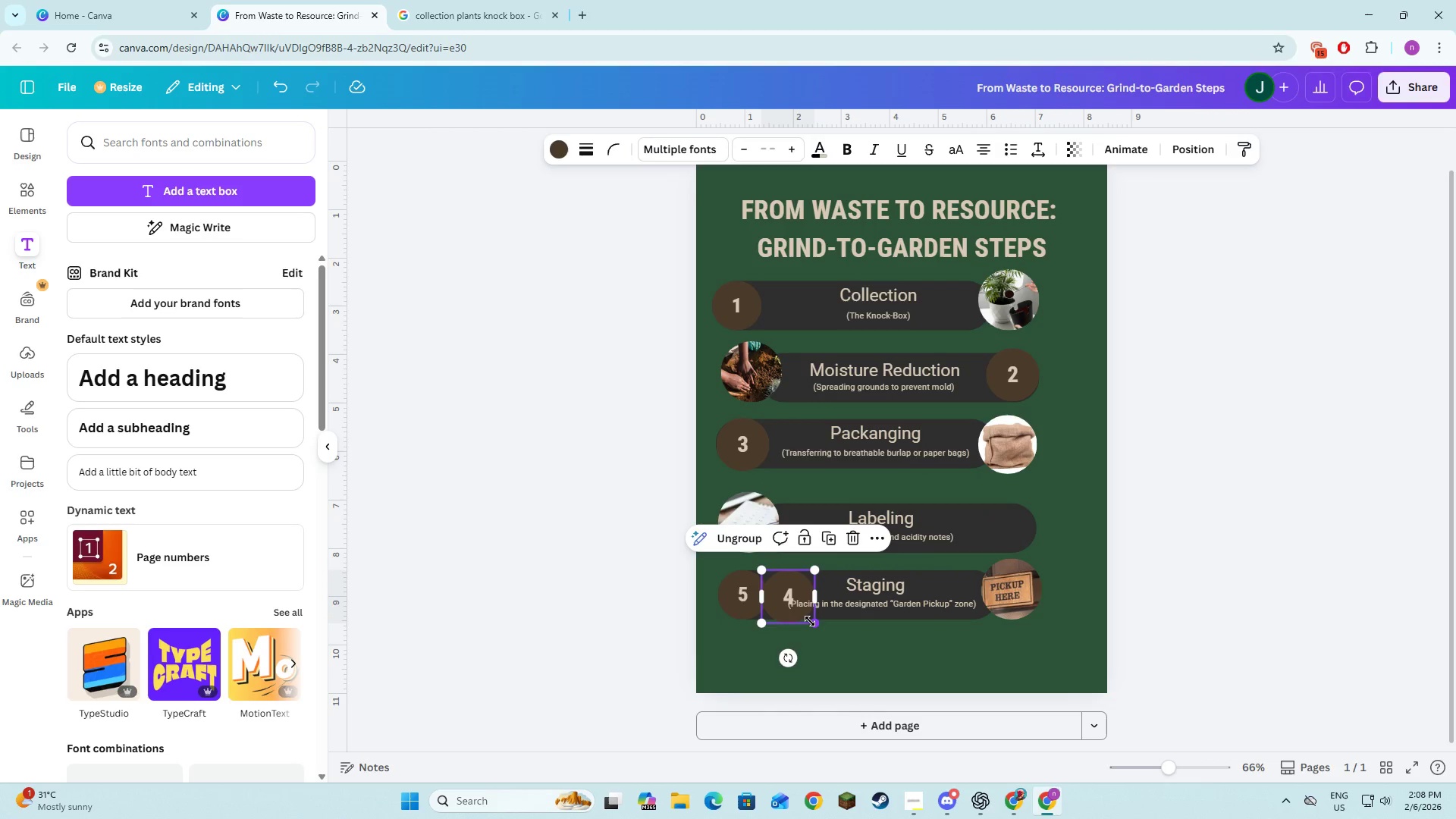 
left_click_drag(start_coordinate=[810, 621], to_coordinate=[808, 616])
 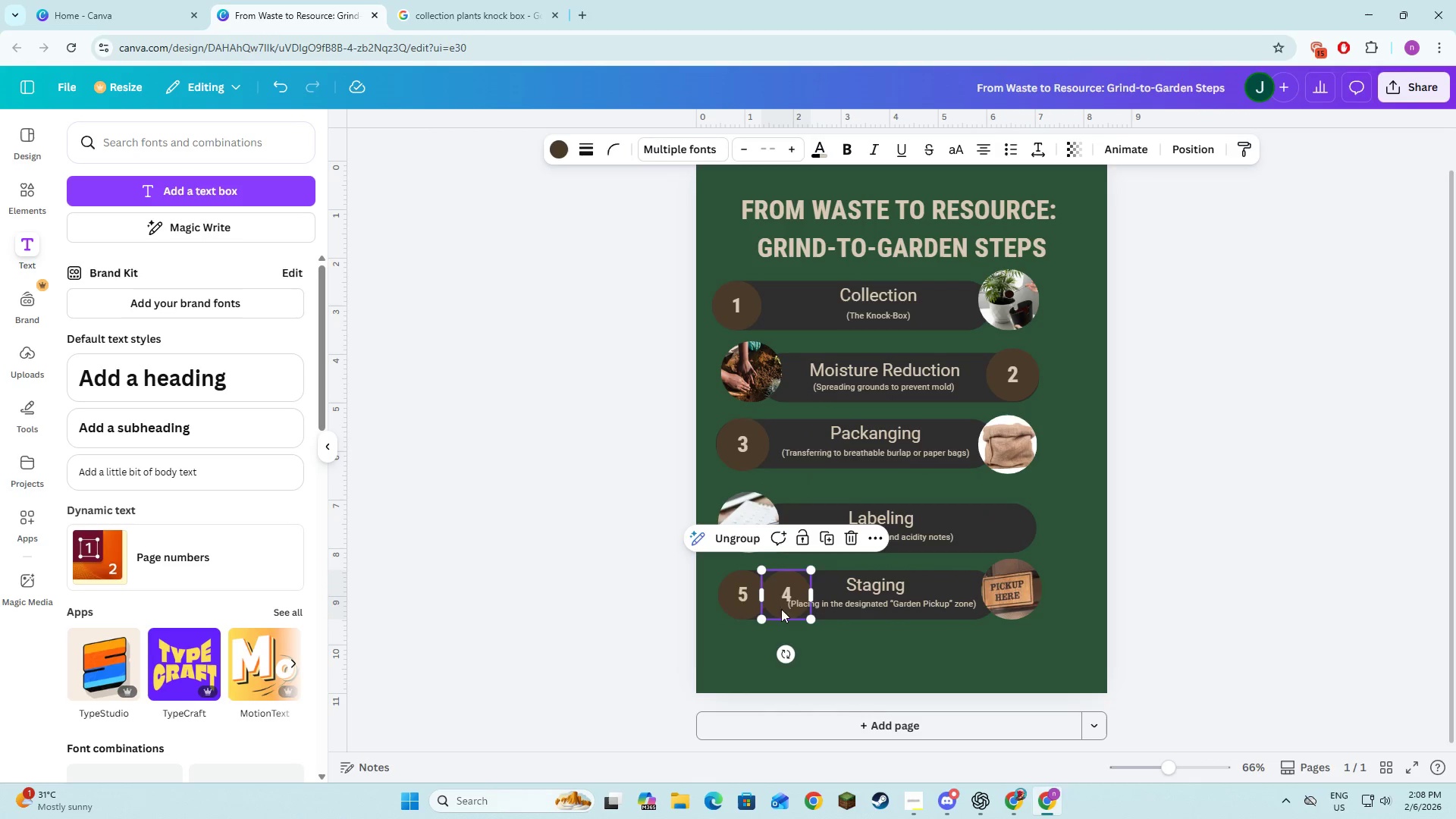 
left_click_drag(start_coordinate=[781, 597], to_coordinate=[1008, 530])
 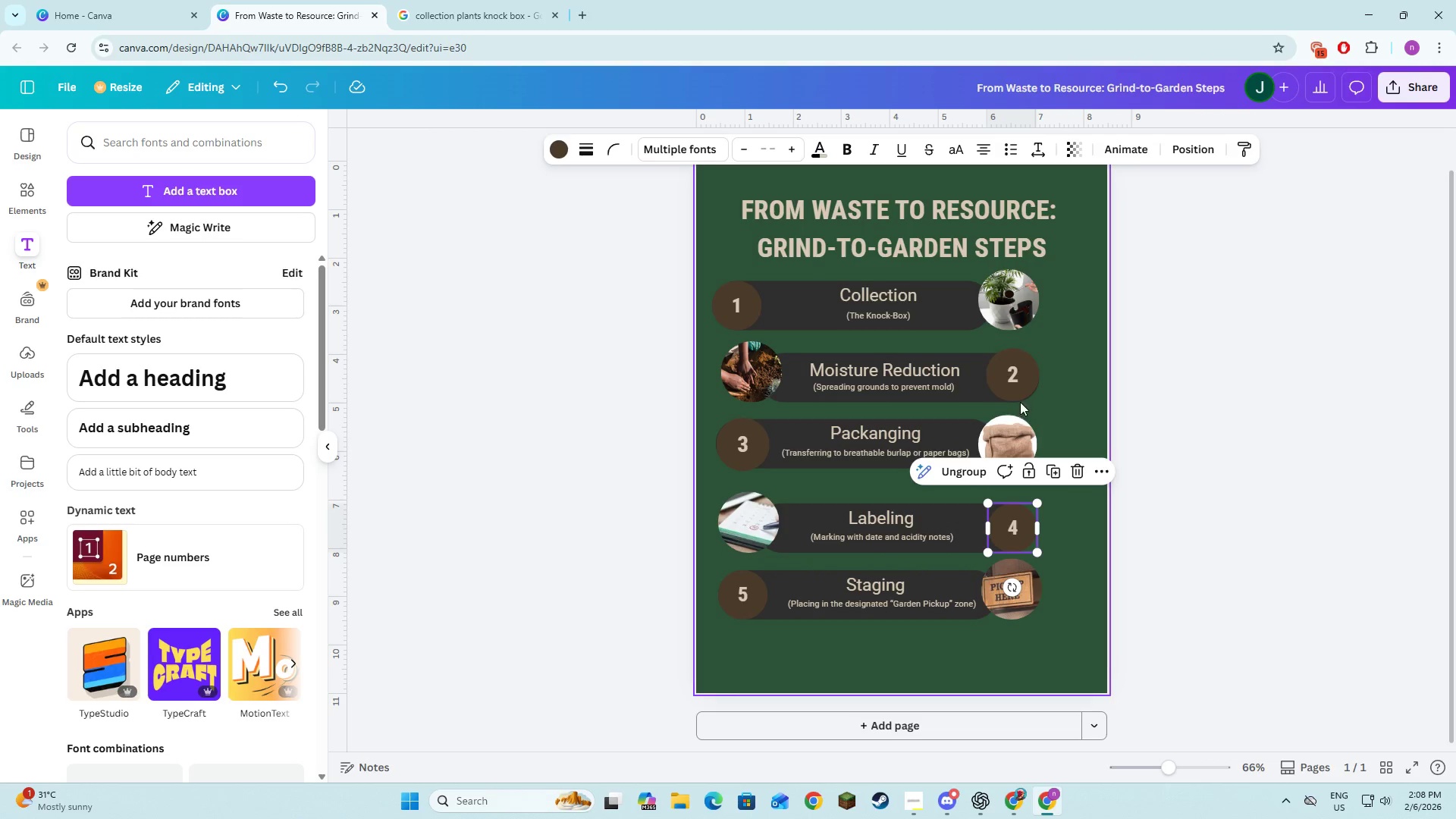 
left_click([1019, 384])
 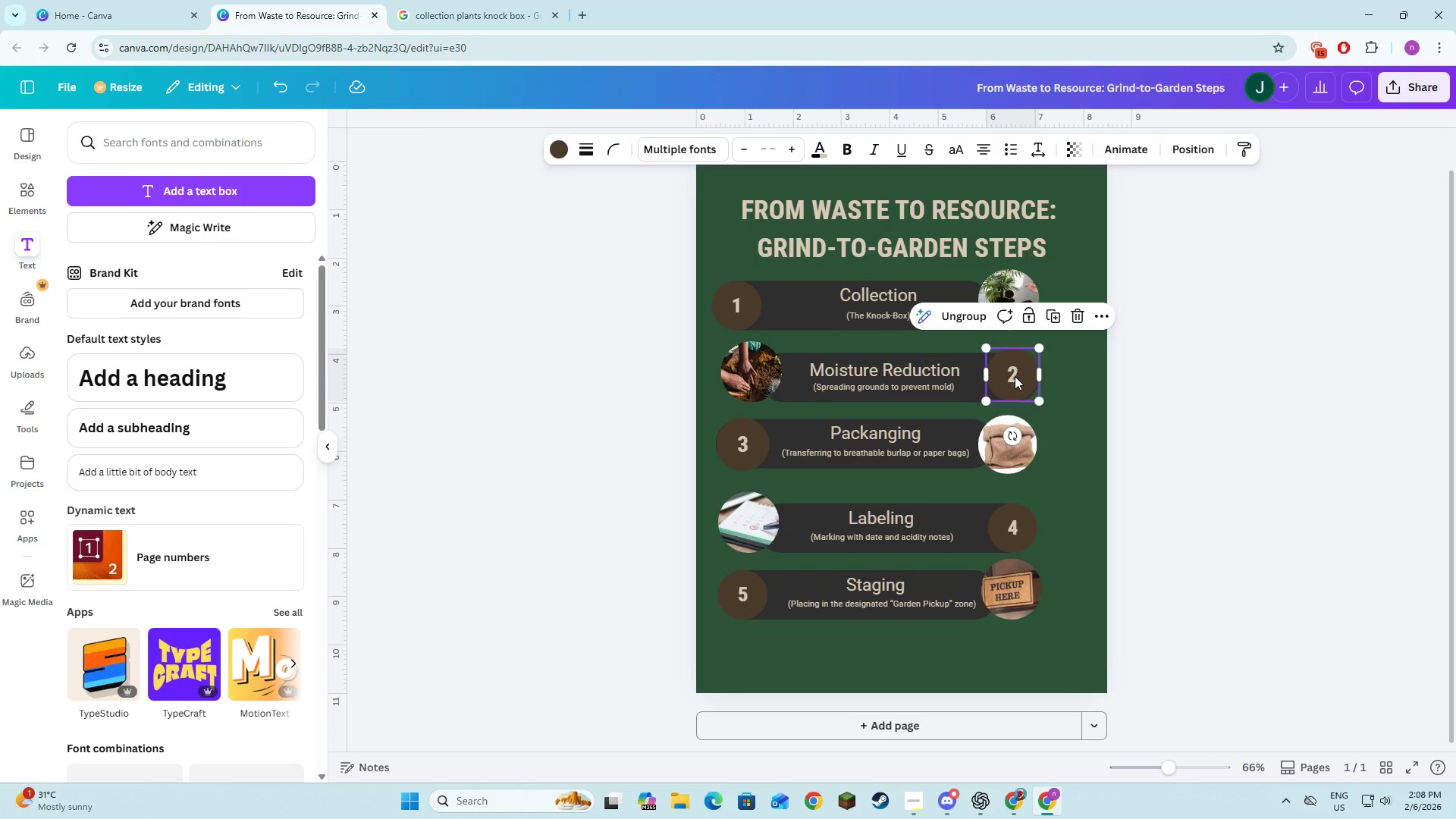 
left_click_drag(start_coordinate=[1015, 372], to_coordinate=[1057, 527])
 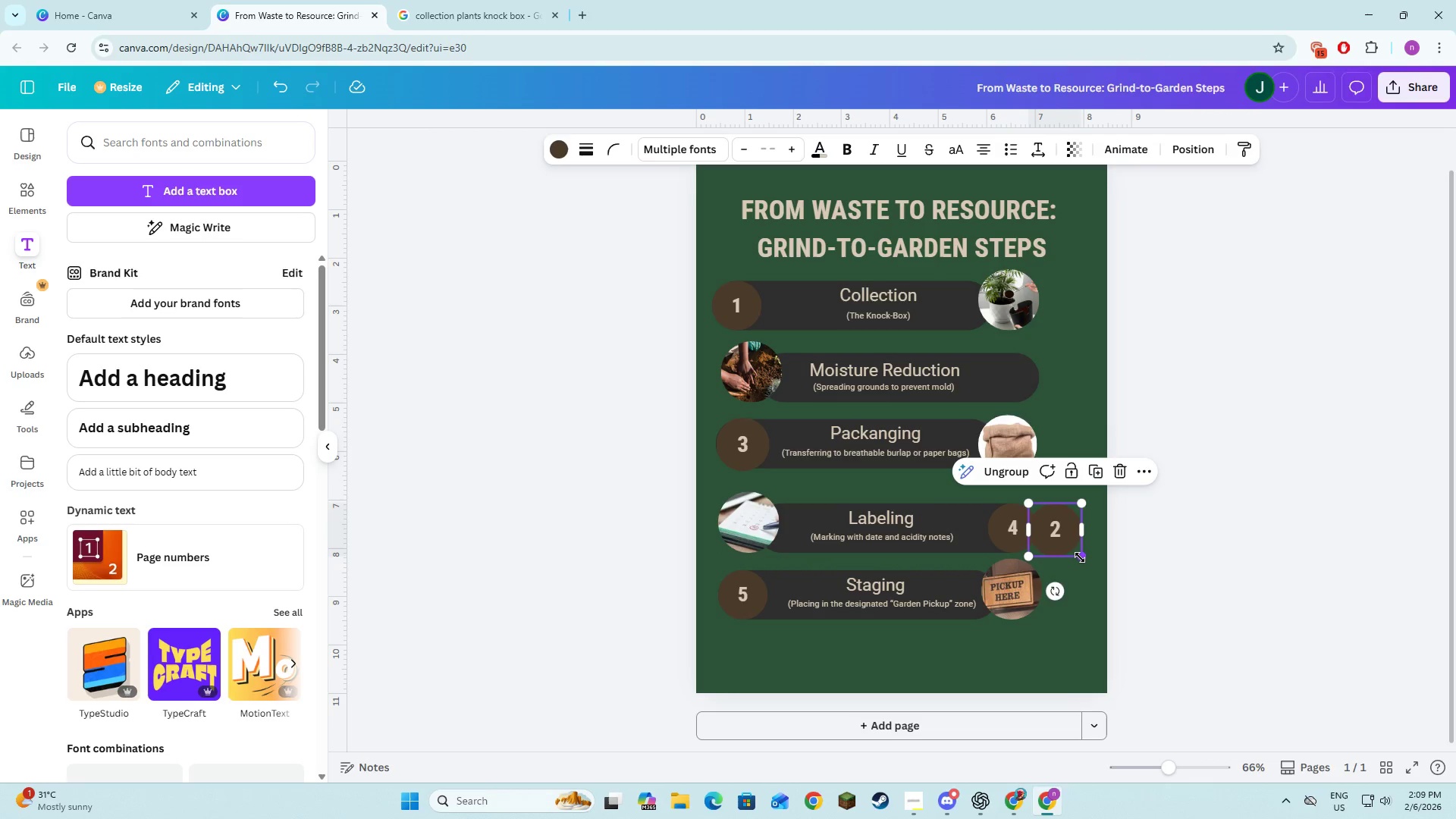 
left_click_drag(start_coordinate=[1080, 557], to_coordinate=[1075, 552])
 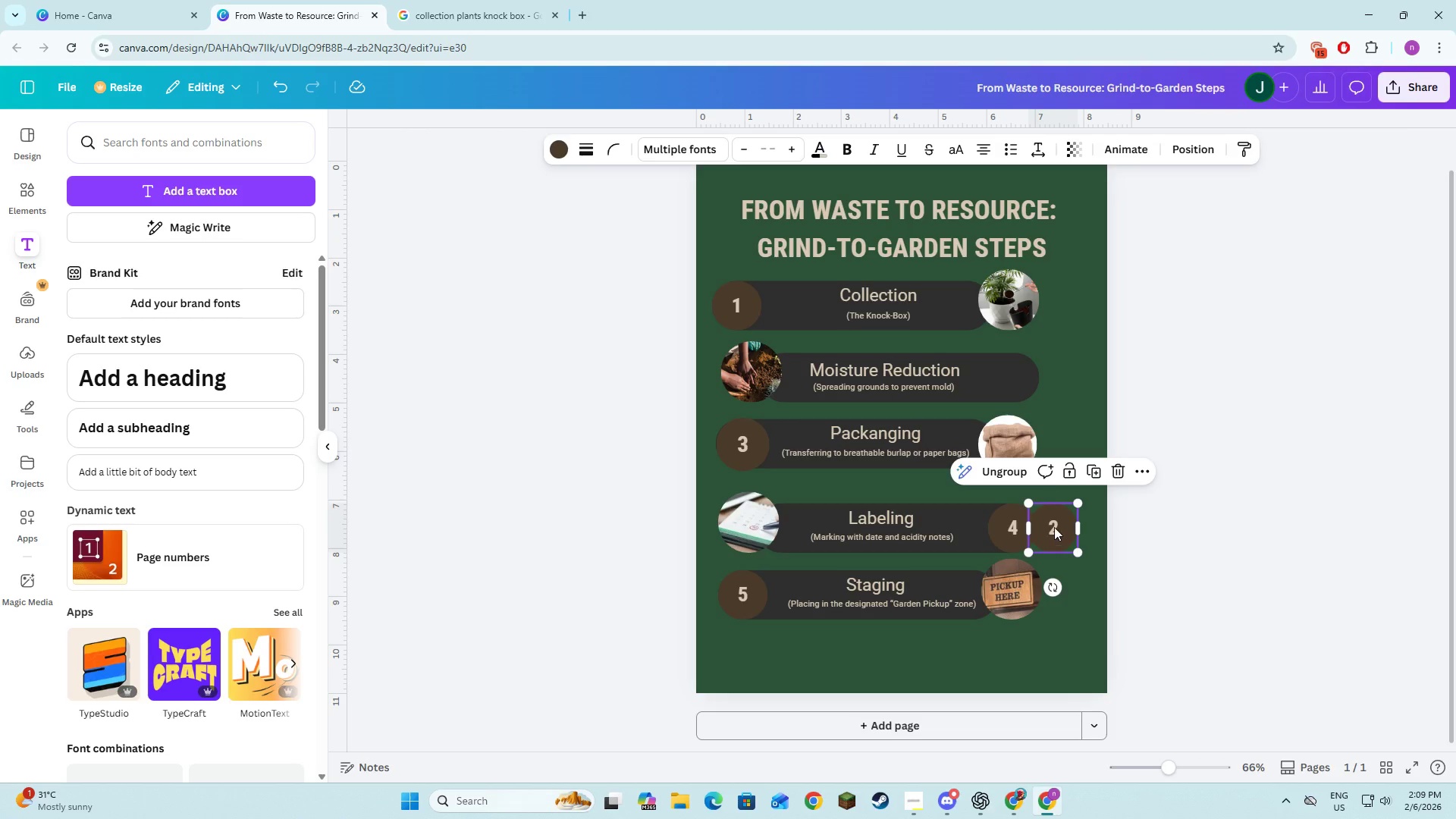 
left_click_drag(start_coordinate=[1054, 526], to_coordinate=[1018, 375])
 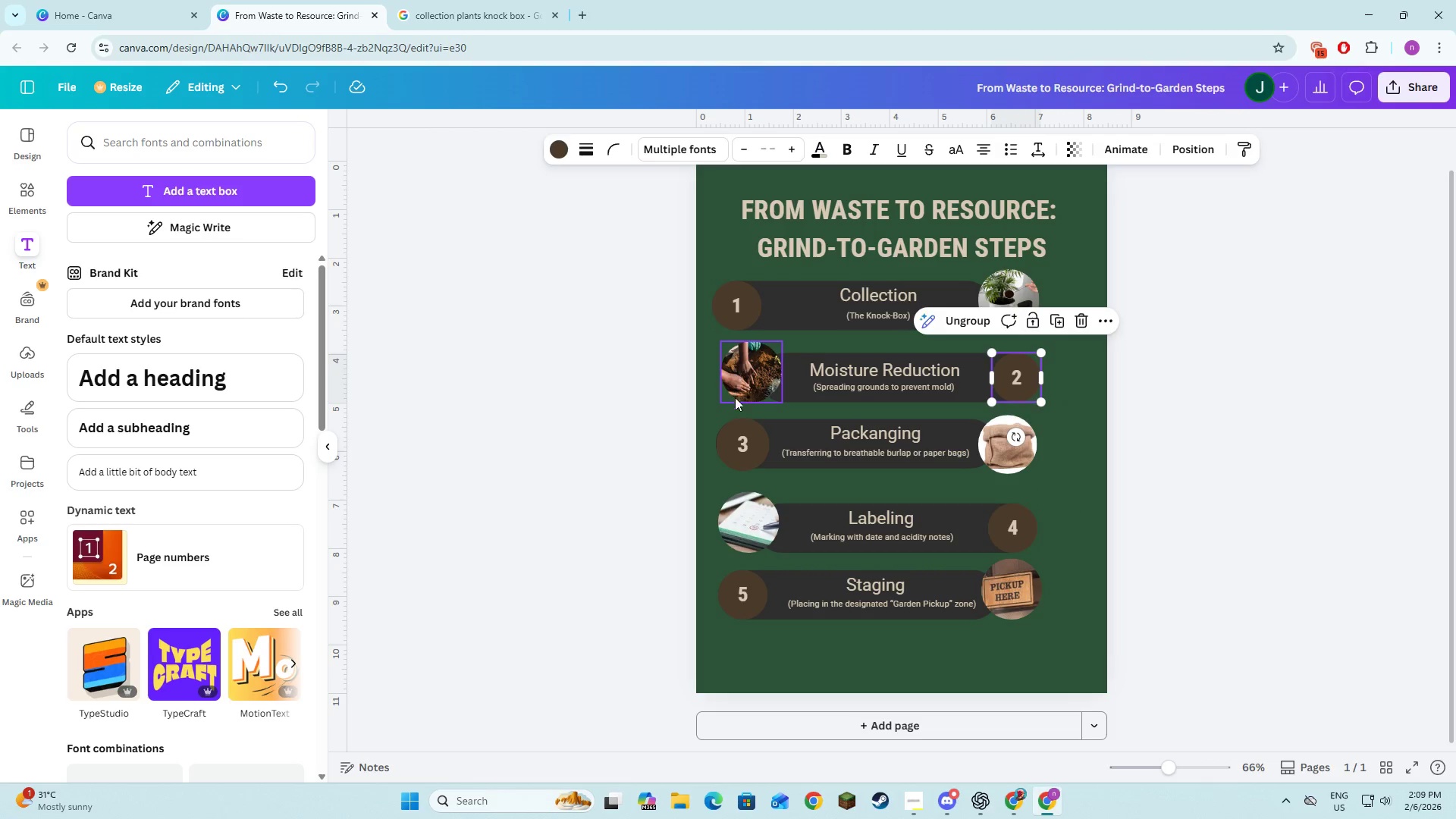 
left_click([750, 439])
 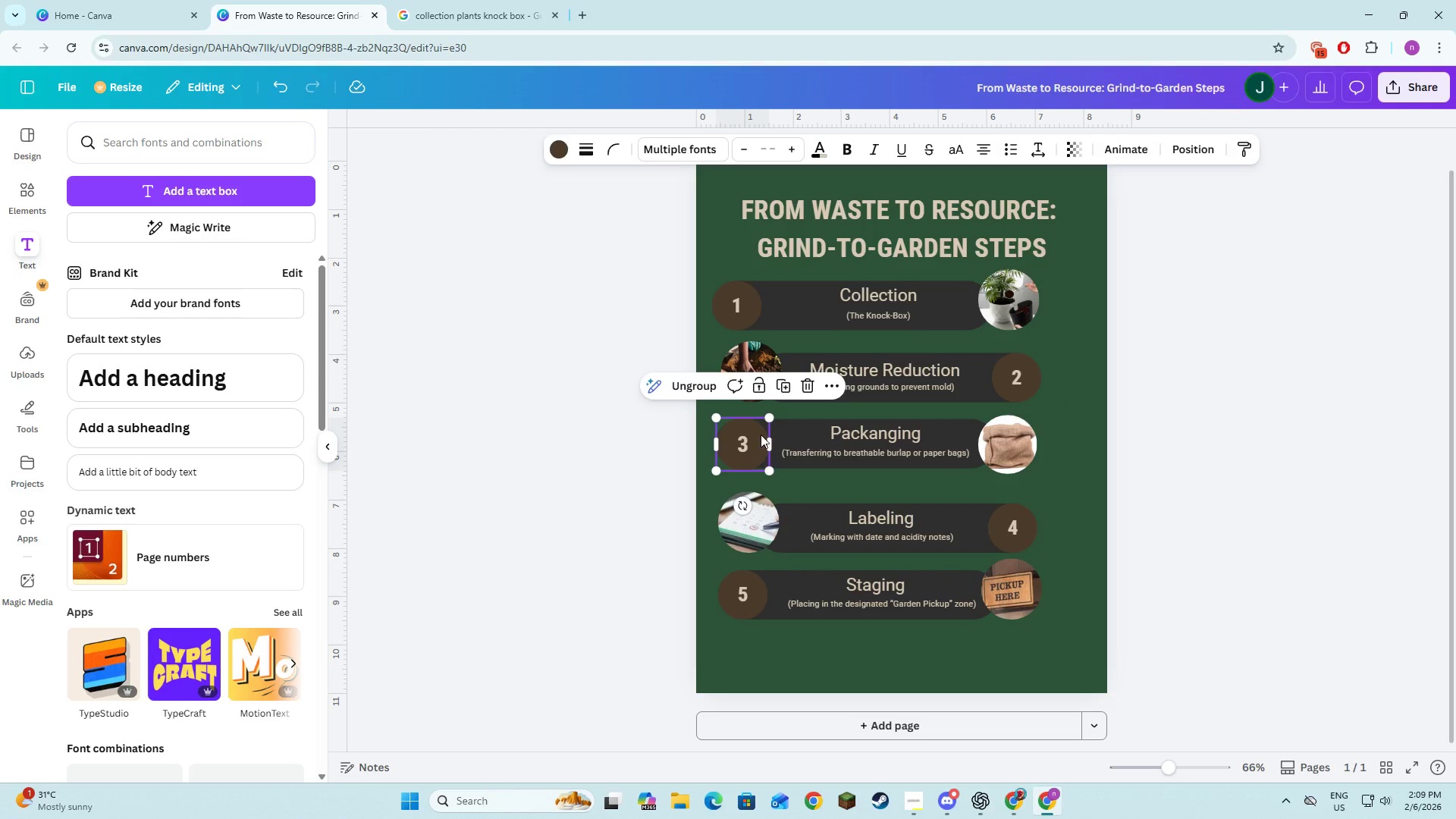 
left_click_drag(start_coordinate=[753, 446], to_coordinate=[800, 310])
 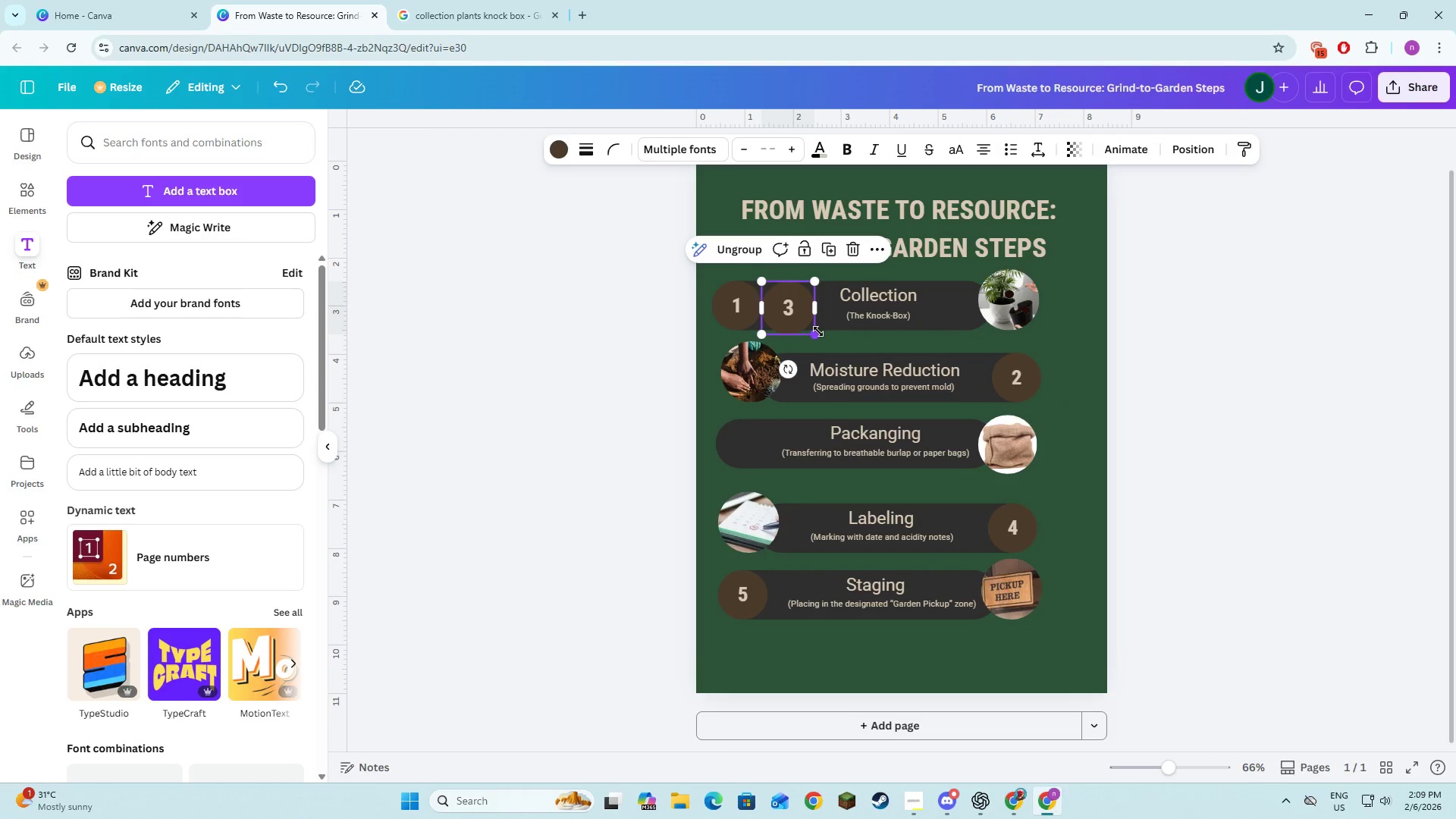 
left_click_drag(start_coordinate=[818, 331], to_coordinate=[814, 328])
 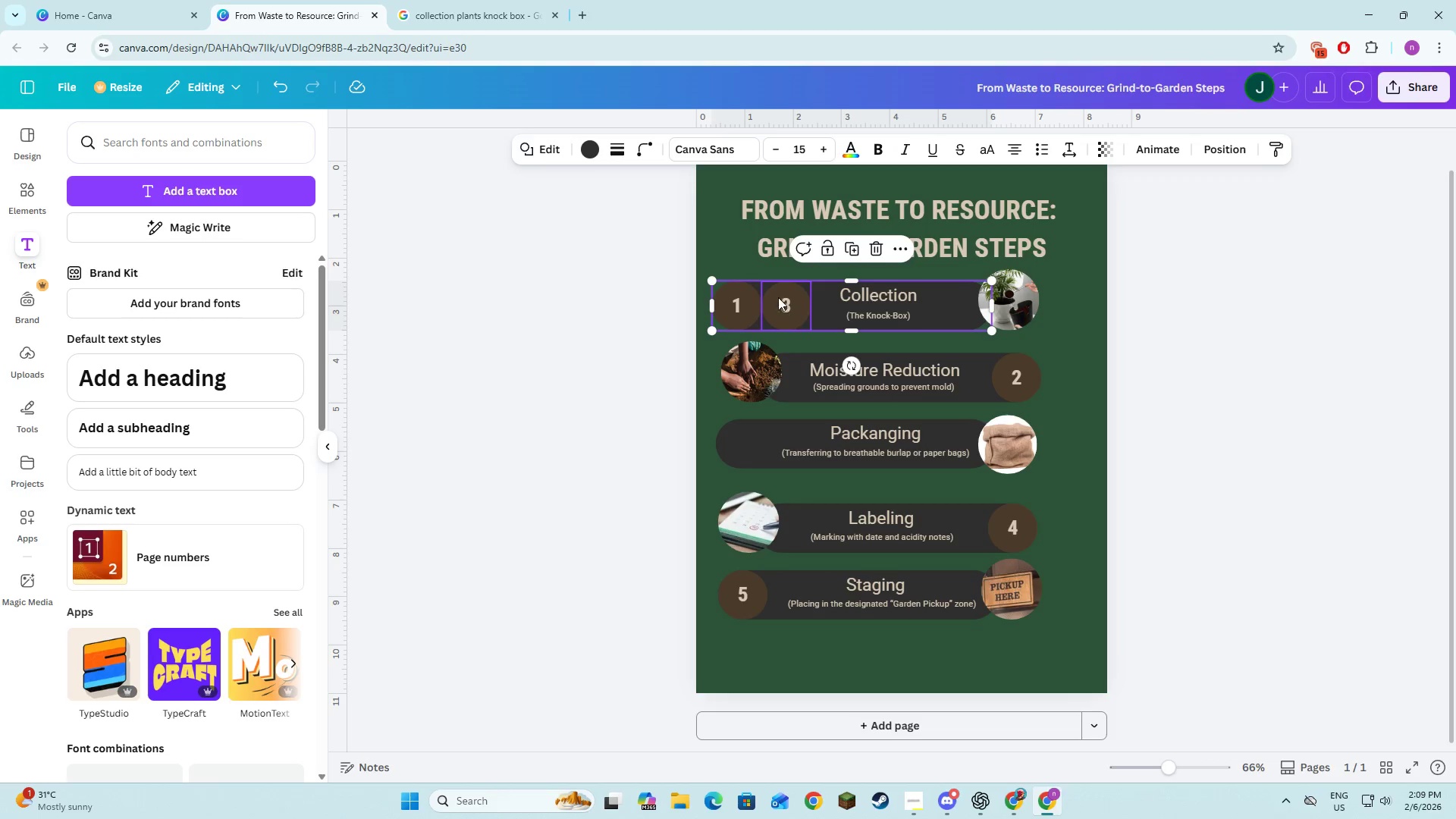 
left_click_drag(start_coordinate=[786, 301], to_coordinate=[741, 438])
 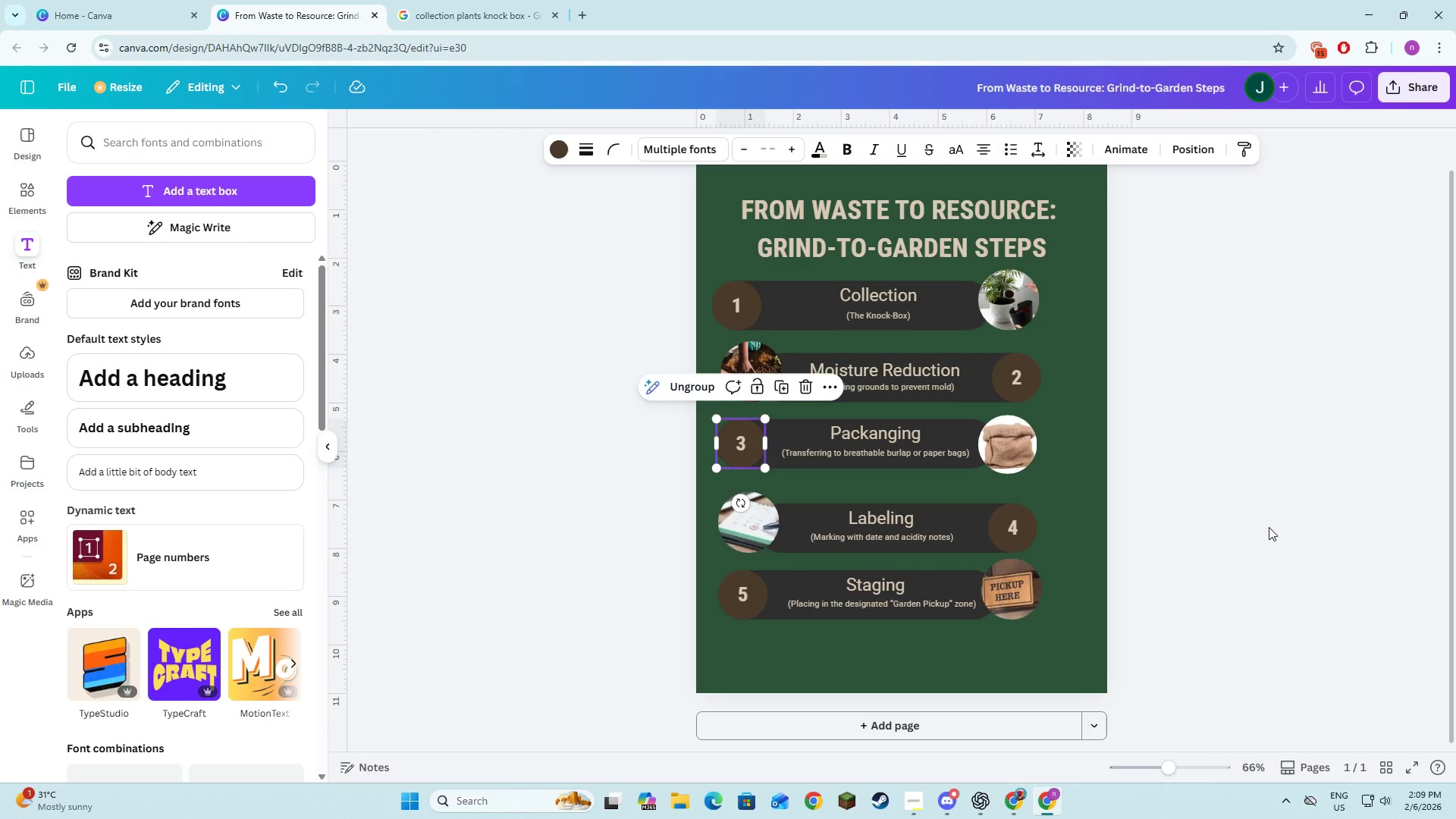 
left_click([1269, 527])
 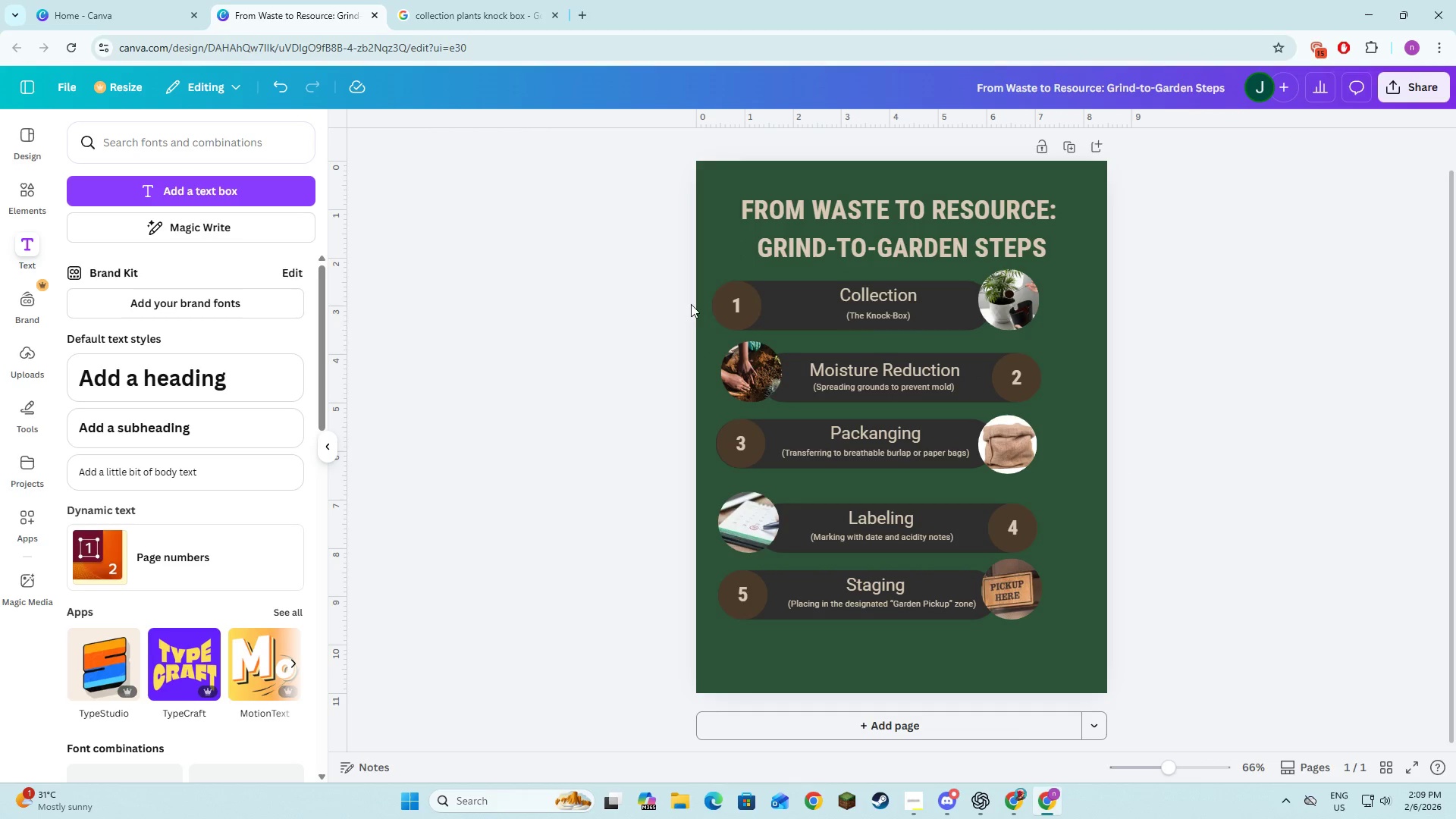 
left_click([726, 303])
 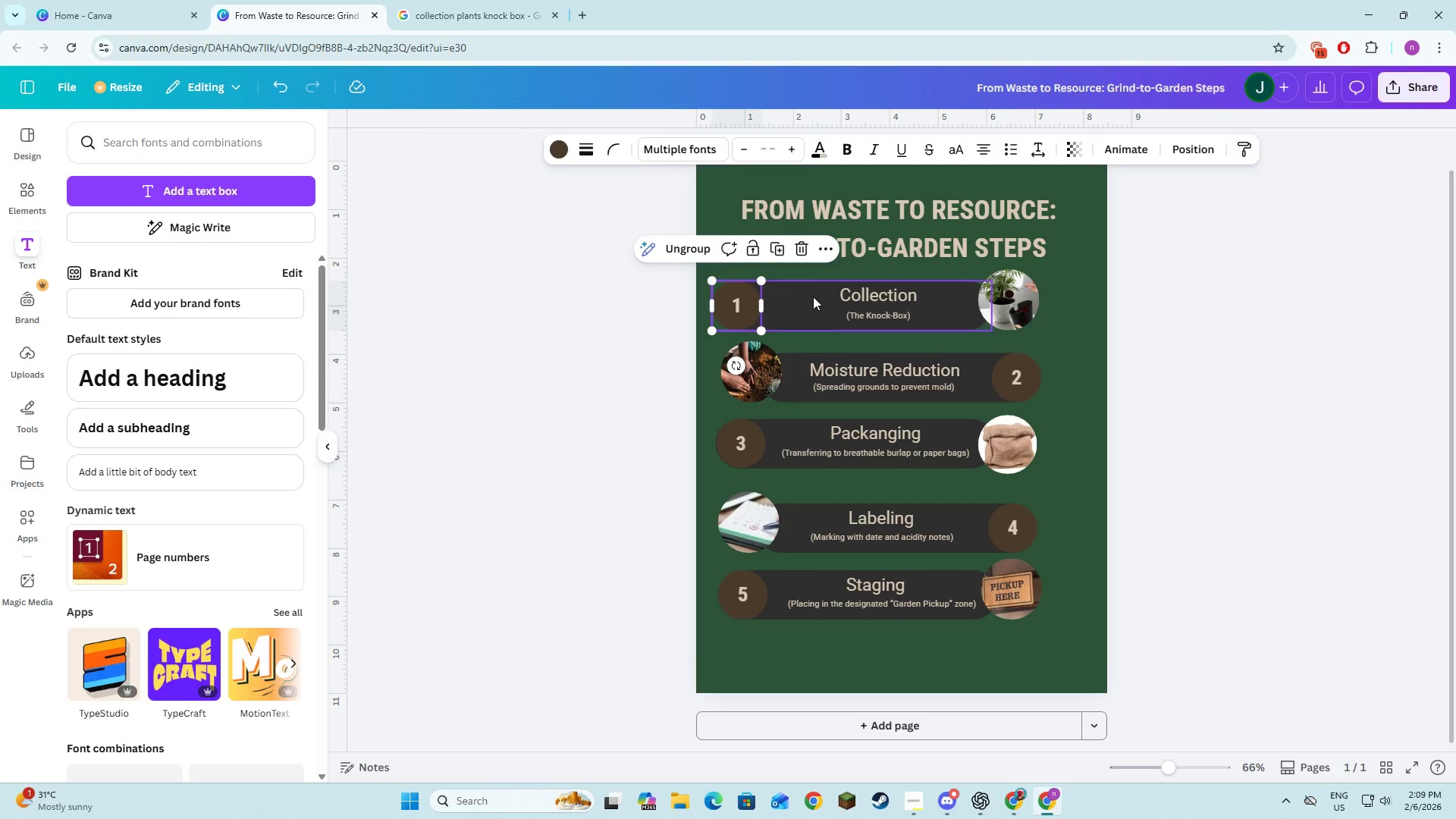 
hold_key(key=ShiftLeft, duration=1.5)
left_click([812, 297])
 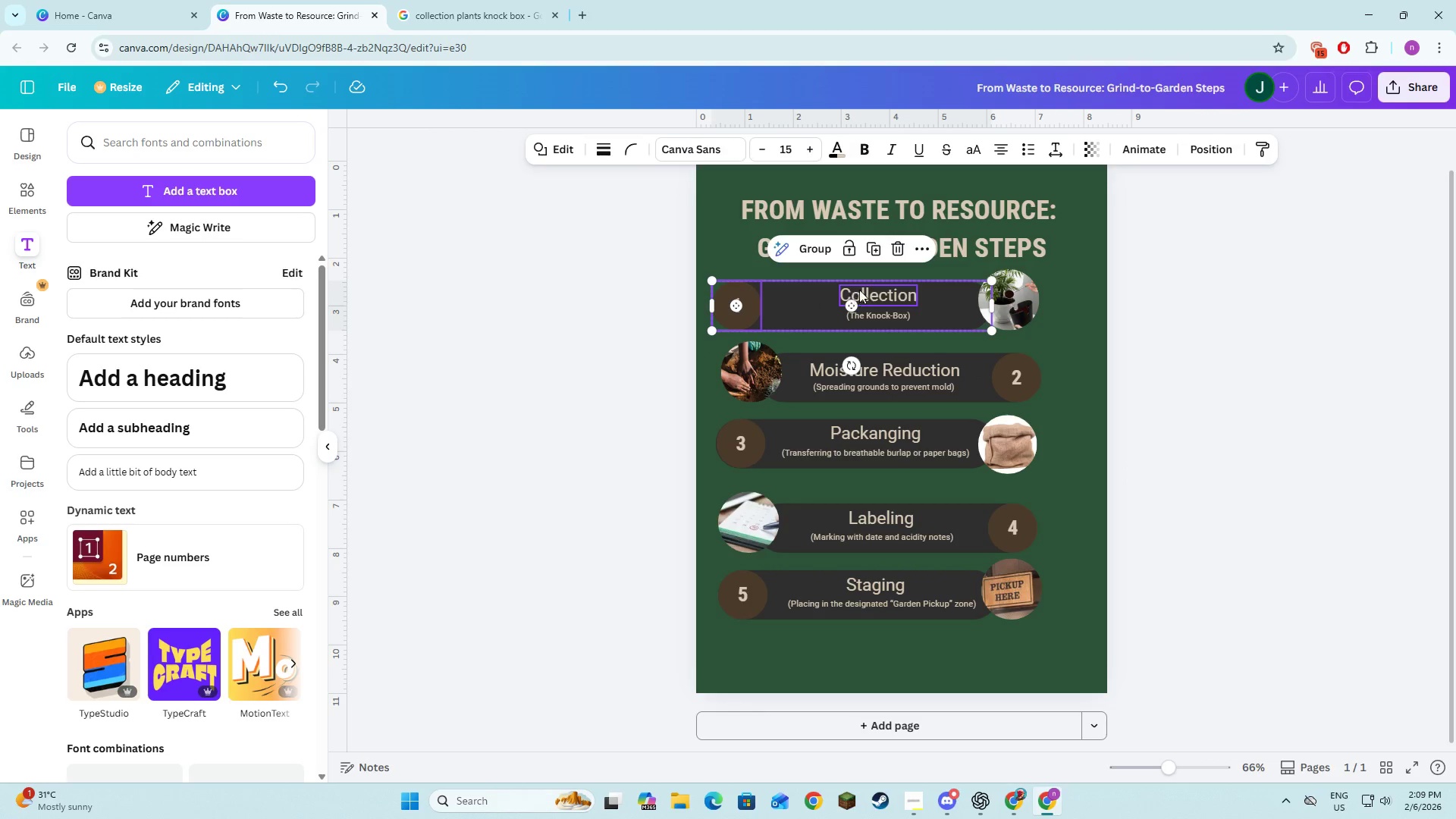 
left_click([861, 290])
 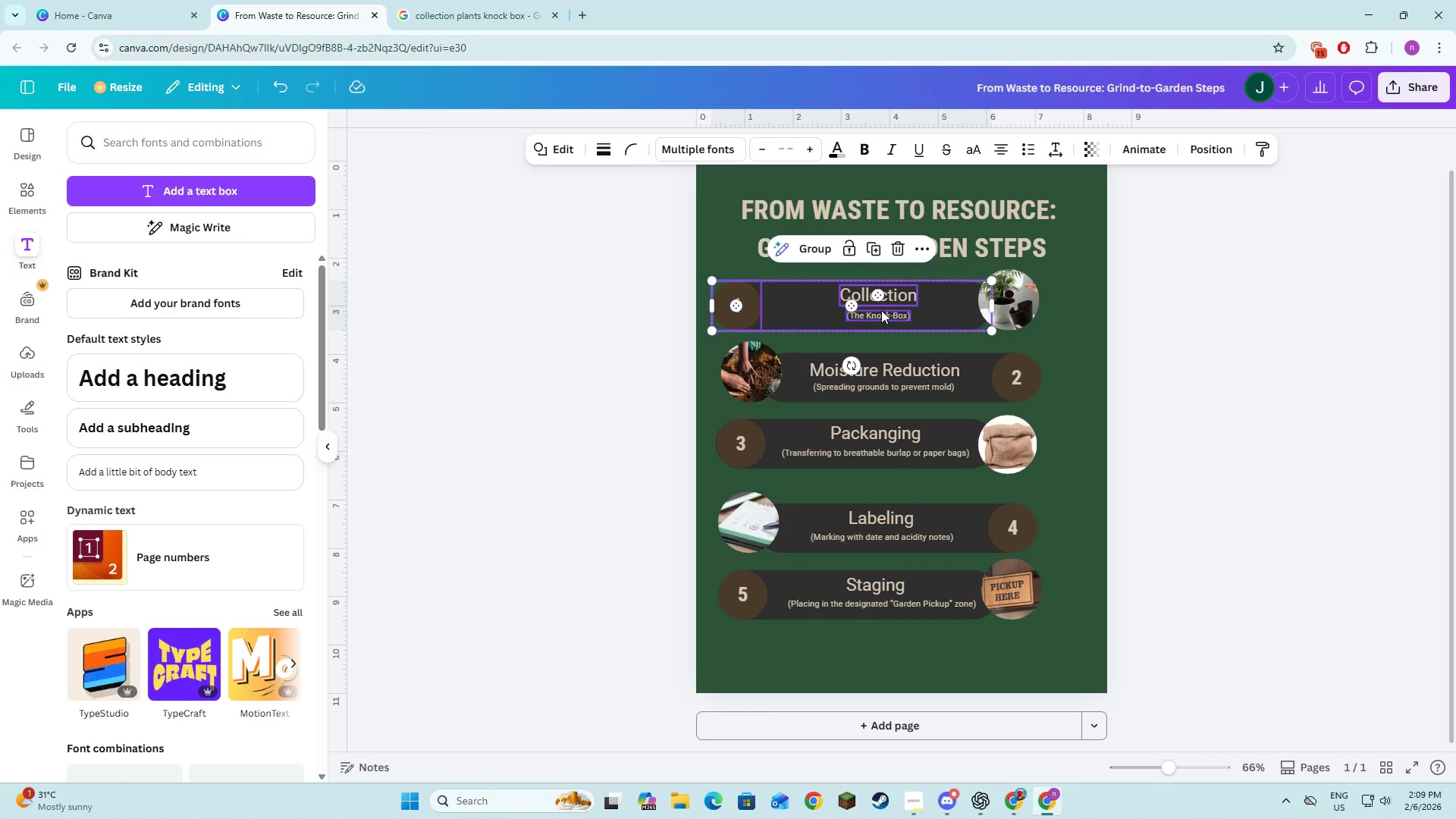 
hold_key(key=ShiftLeft, duration=1.52)
 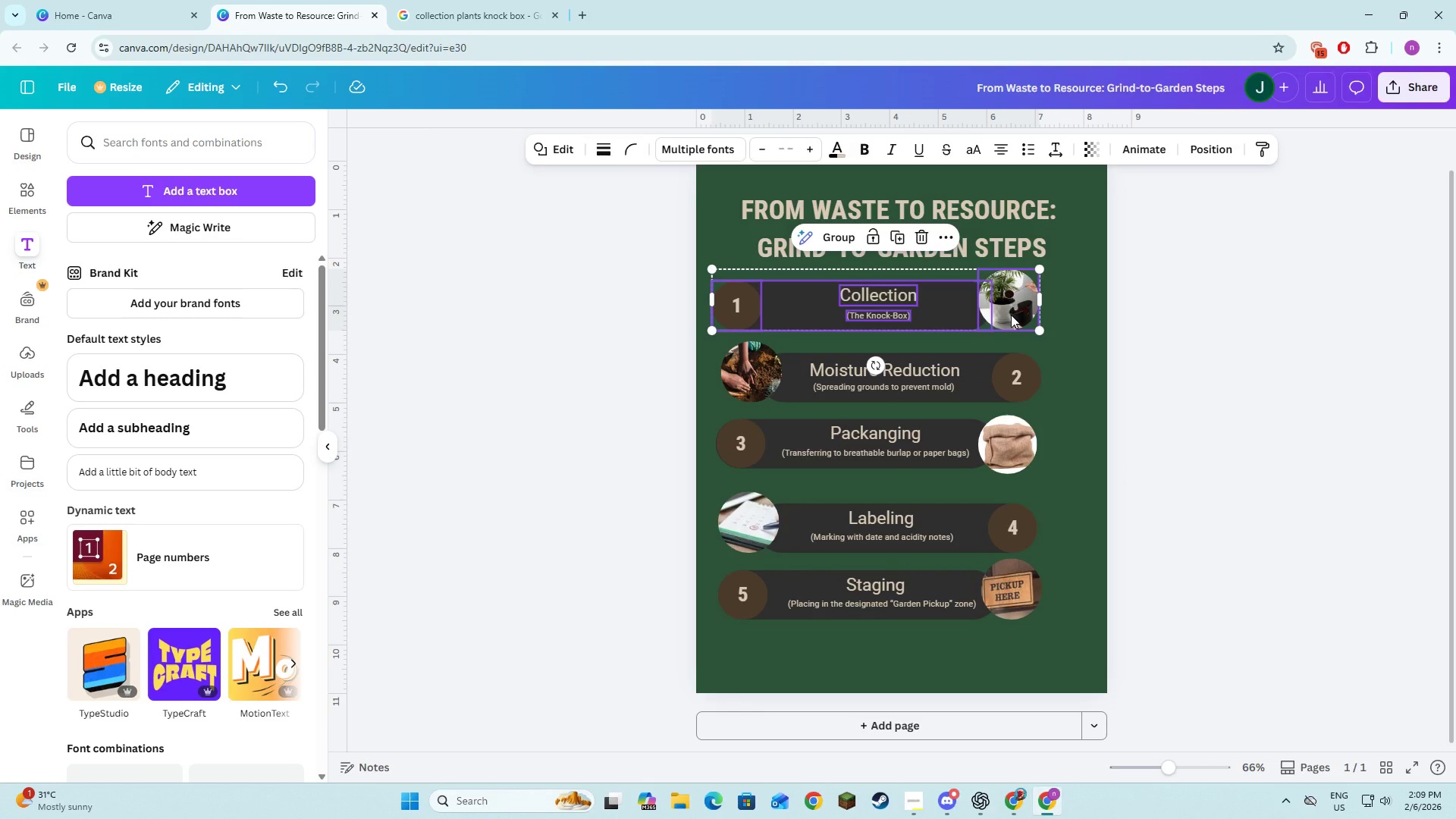 
hold_key(key=ShiftLeft, duration=1.51)
left_click([1010, 314])
 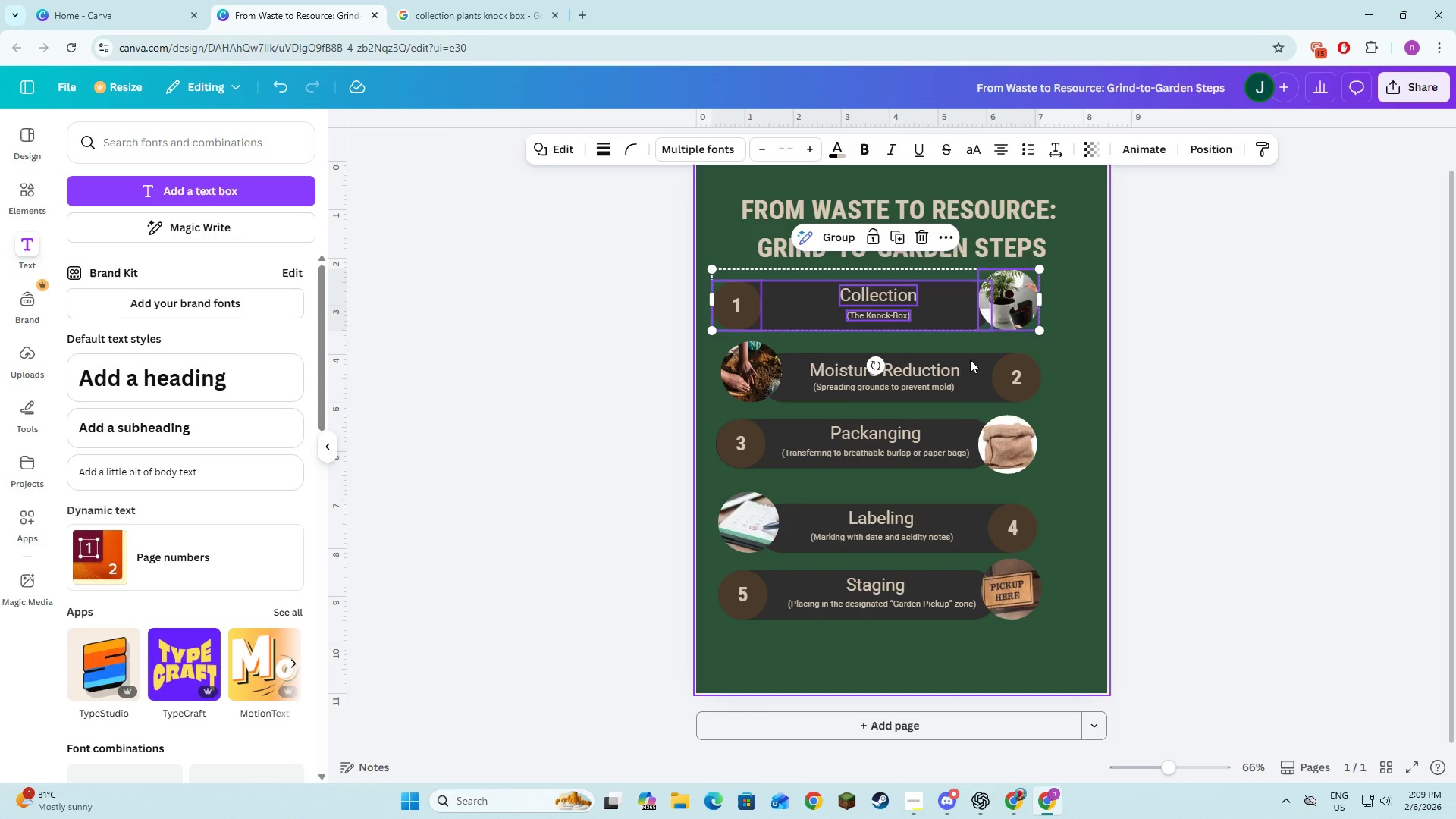 
hold_key(key=ShiftLeft, duration=1.53)
left_click([1012, 375])
 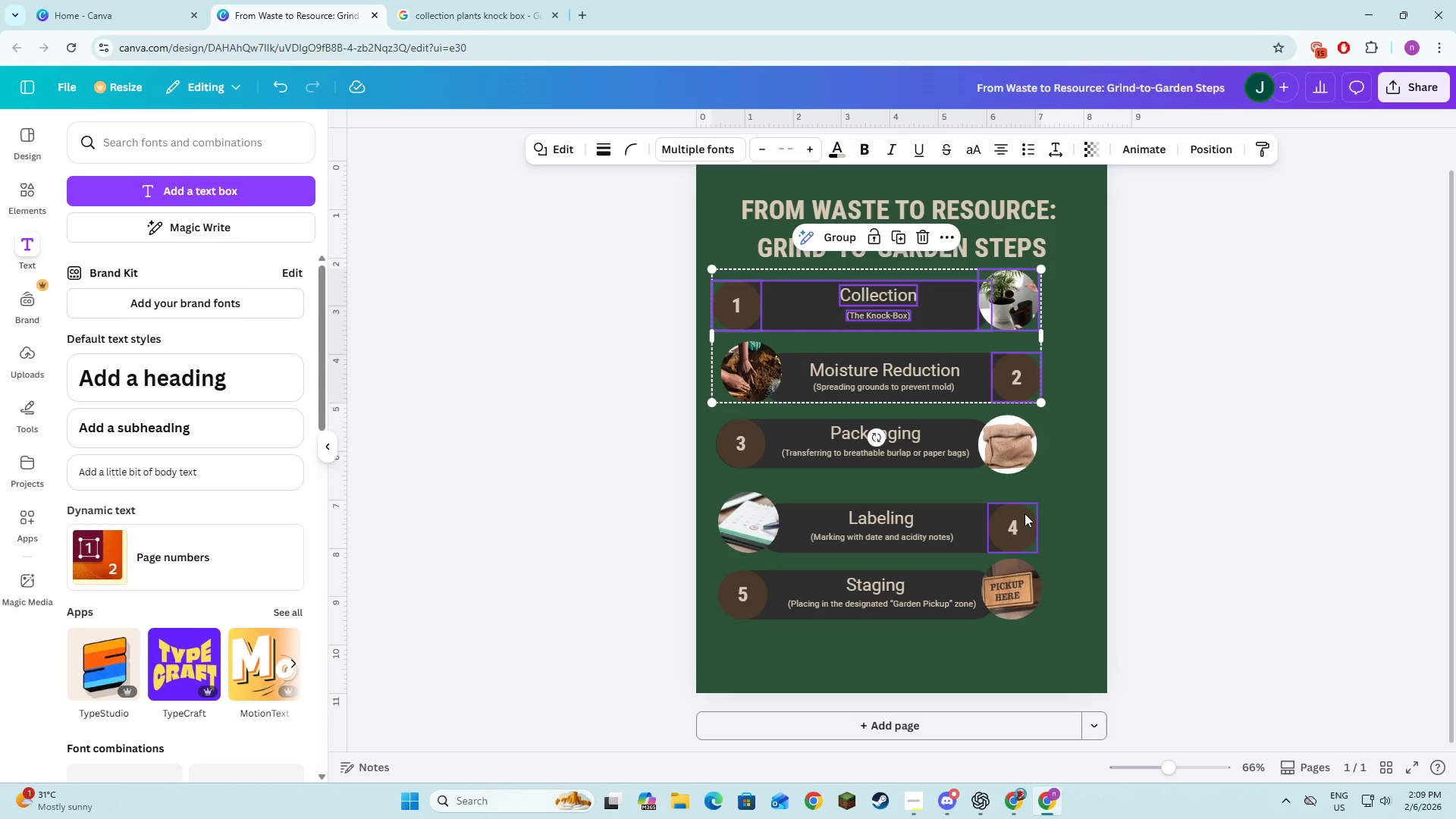 
left_click([1021, 520])
 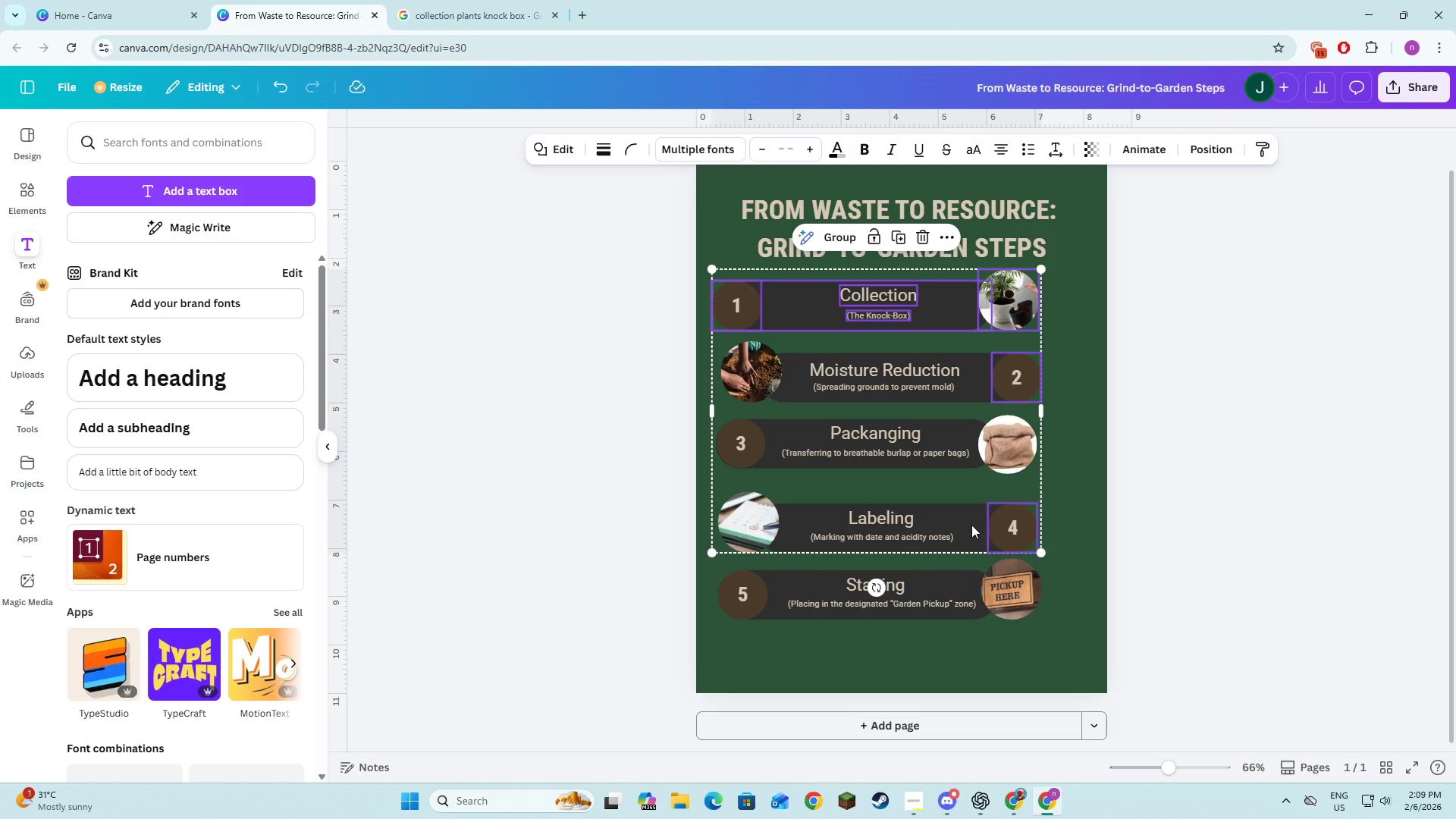 
hold_key(key=ShiftLeft, duration=1.52)
left_click([736, 447])
 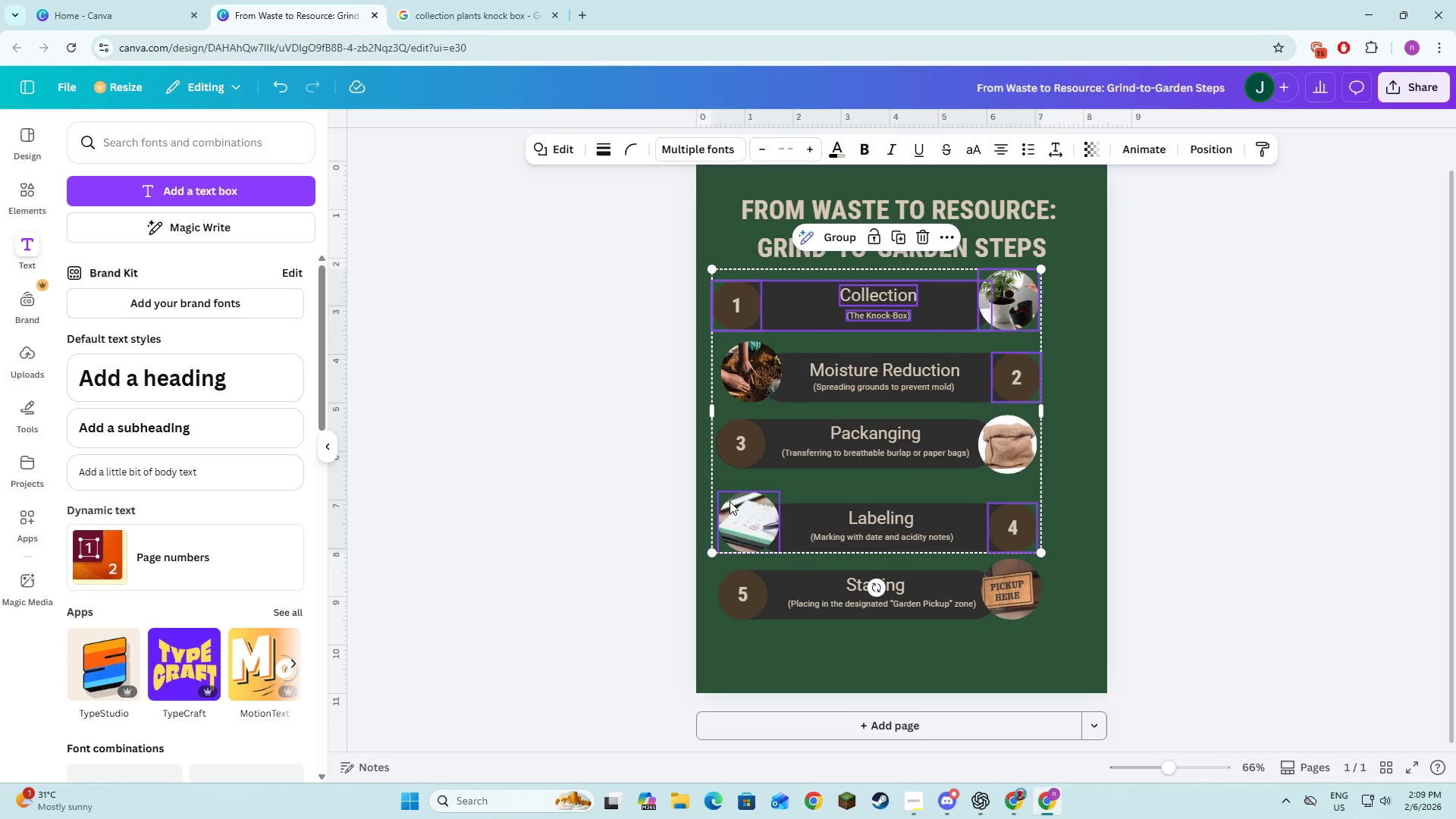 
hold_key(key=ShiftLeft, duration=0.7)
 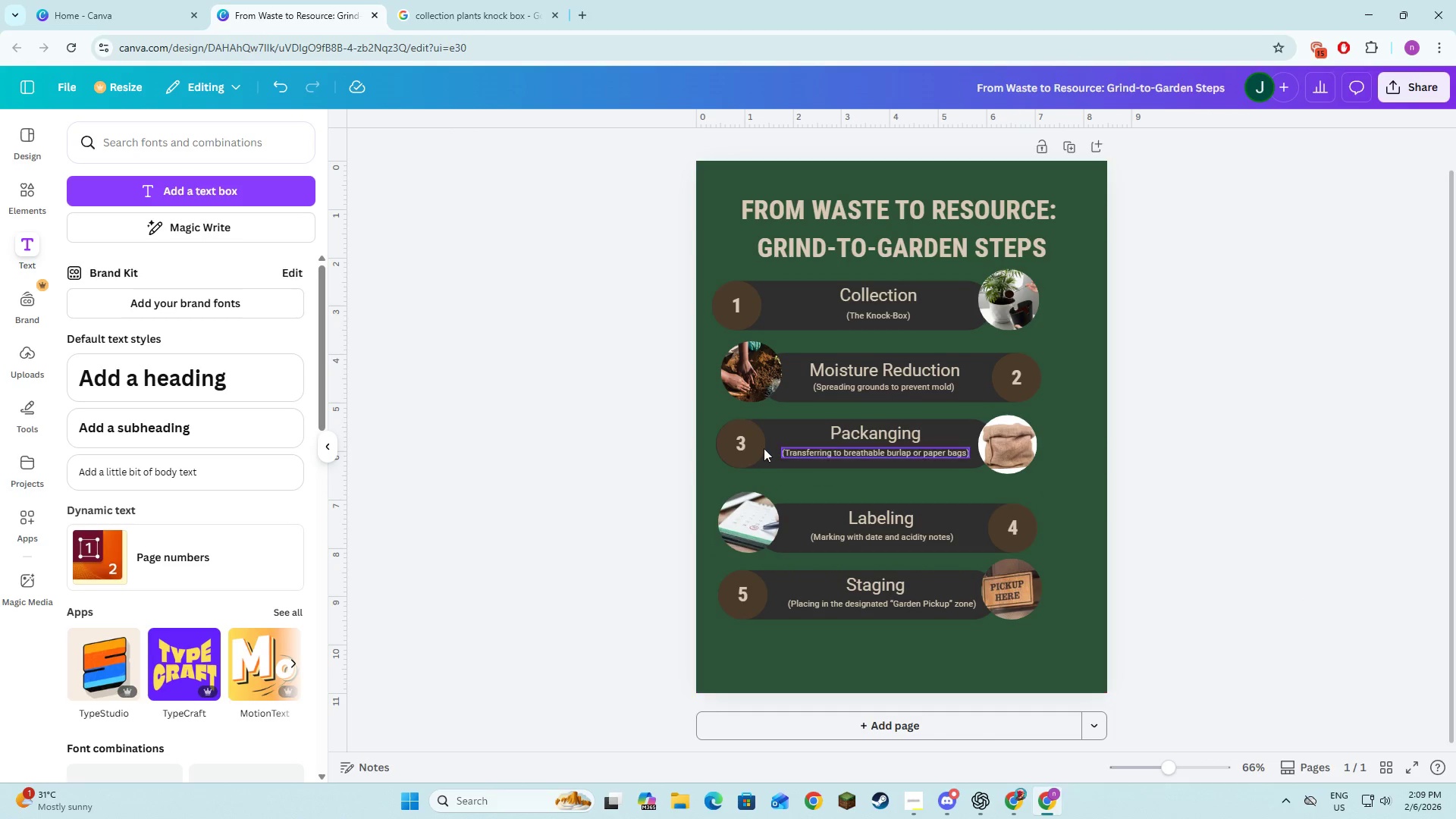 
left_click([746, 445])
 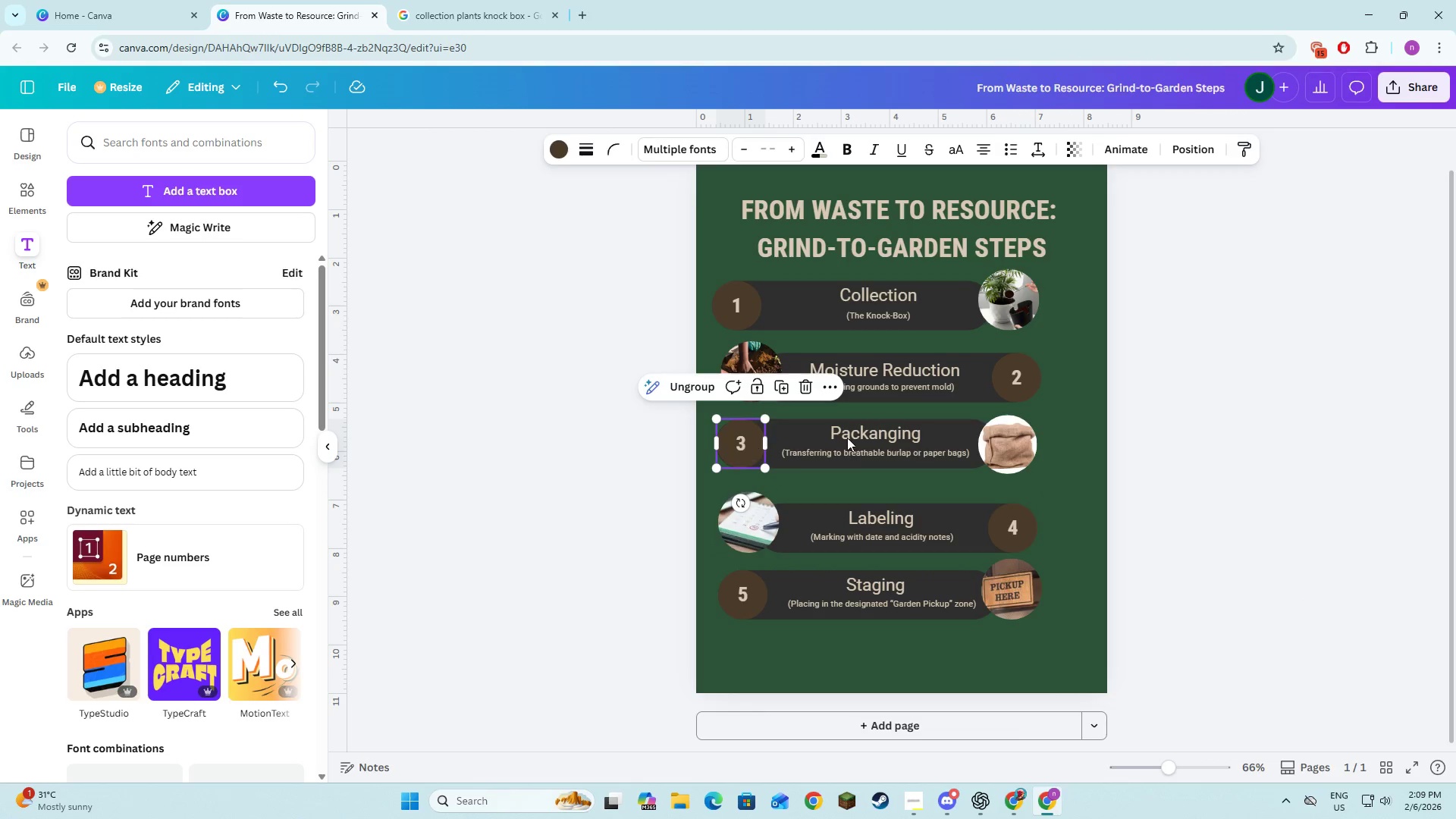 
hold_key(key=ShiftLeft, duration=1.5)
left_click([1001, 378])
 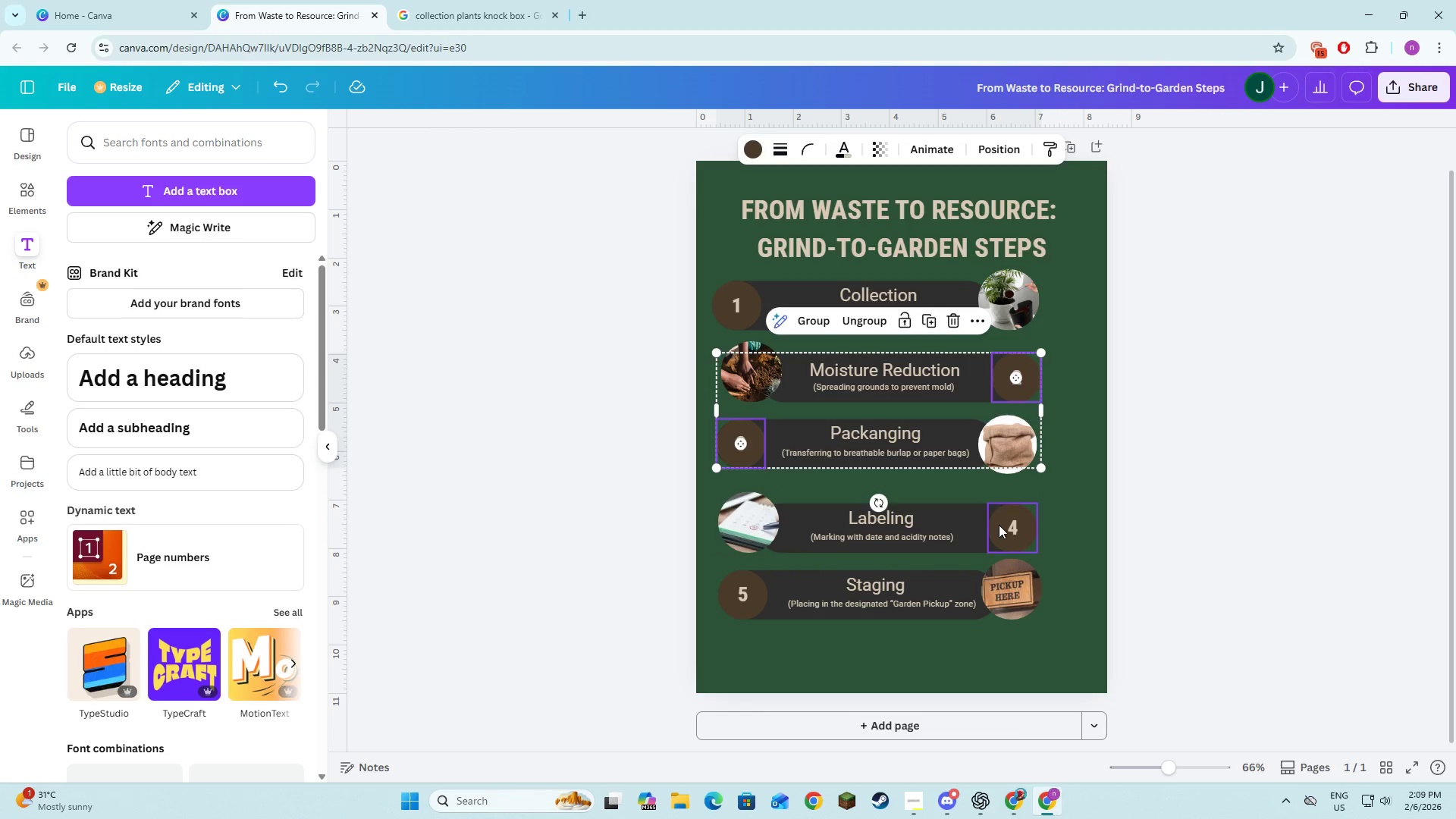 
left_click([1002, 526])
 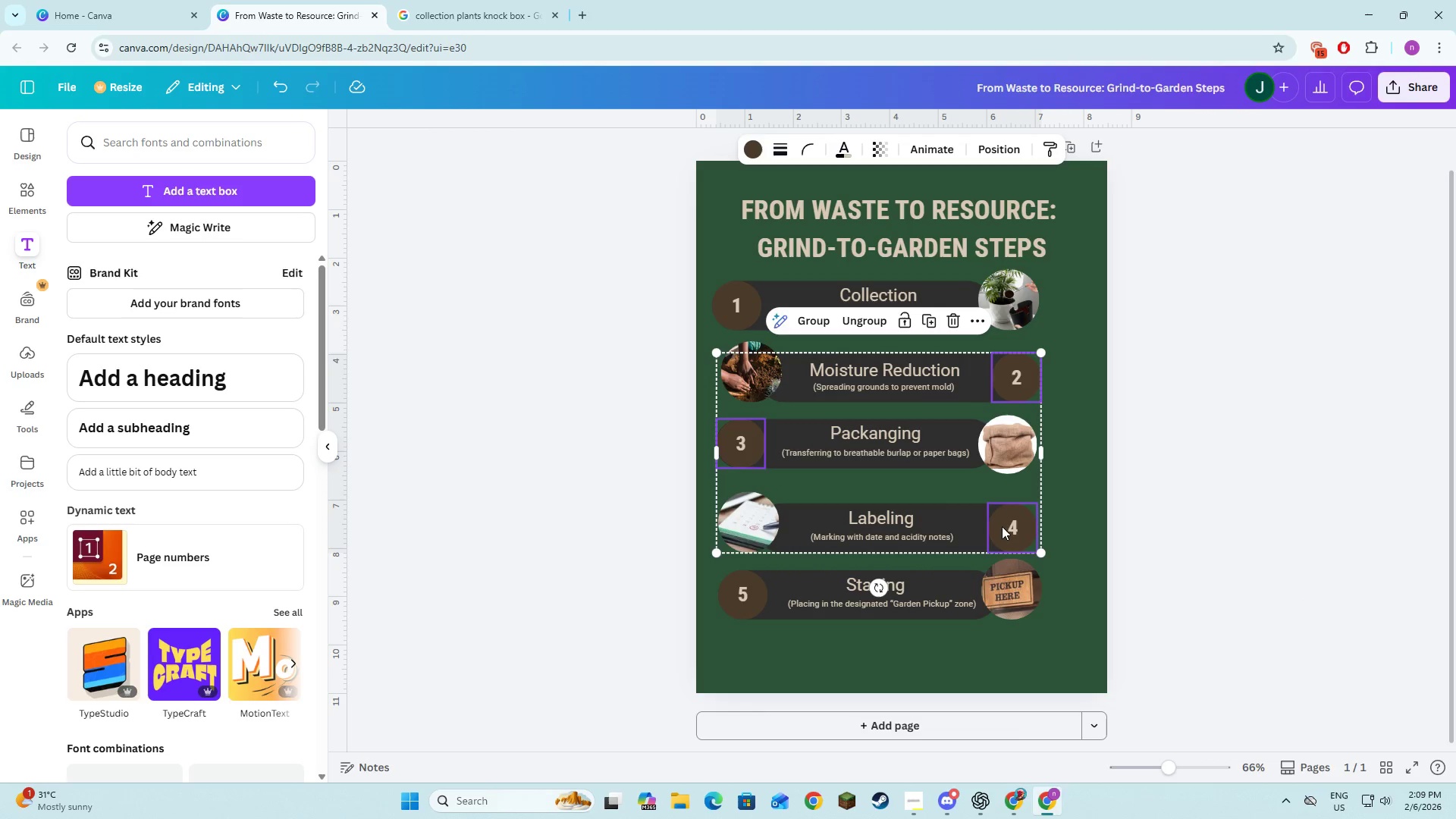 
hold_key(key=ShiftLeft, duration=1.53)
left_click([742, 602])
 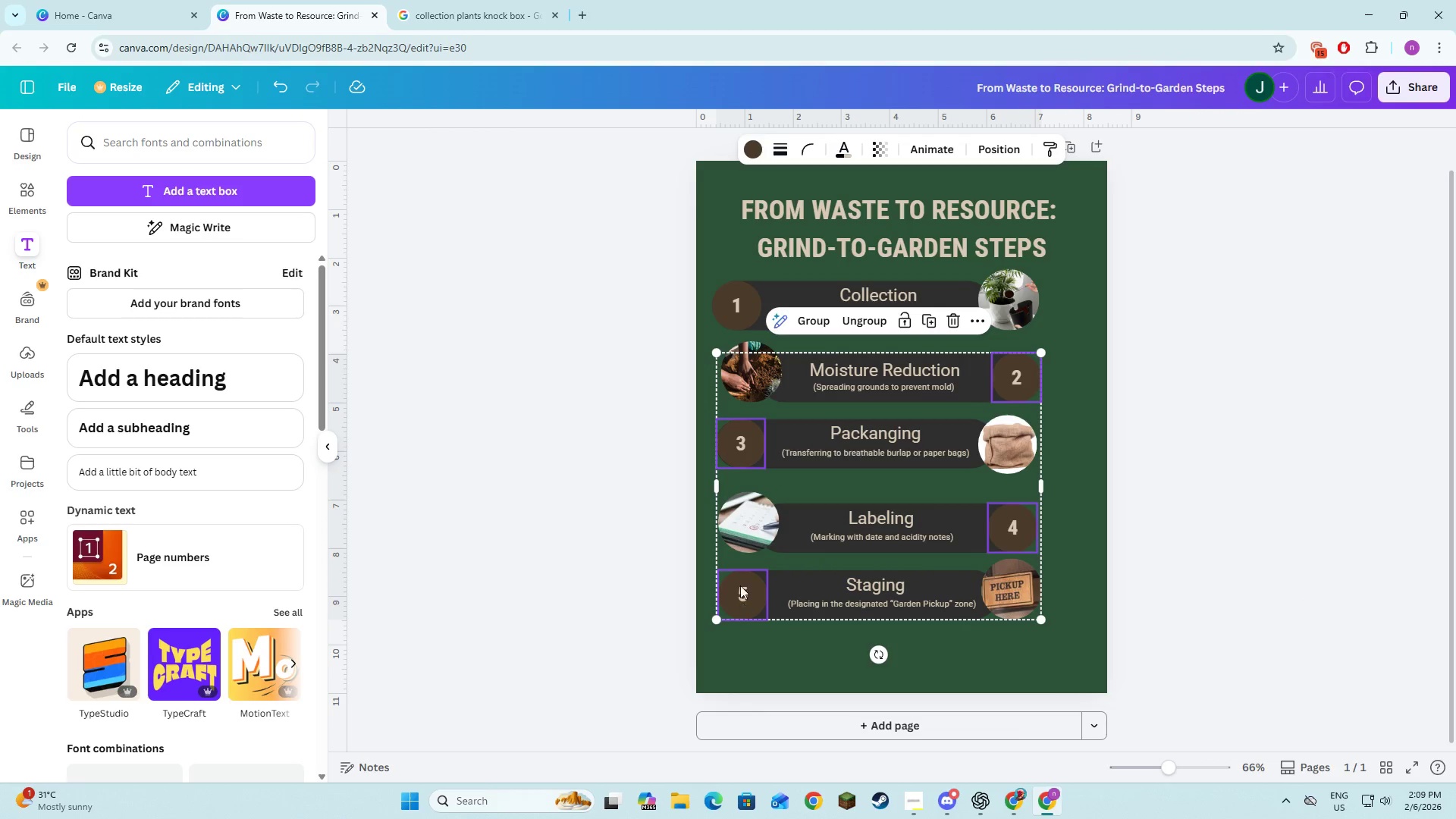 
hold_key(key=ShiftLeft, duration=1.5)
left_click([736, 309])
 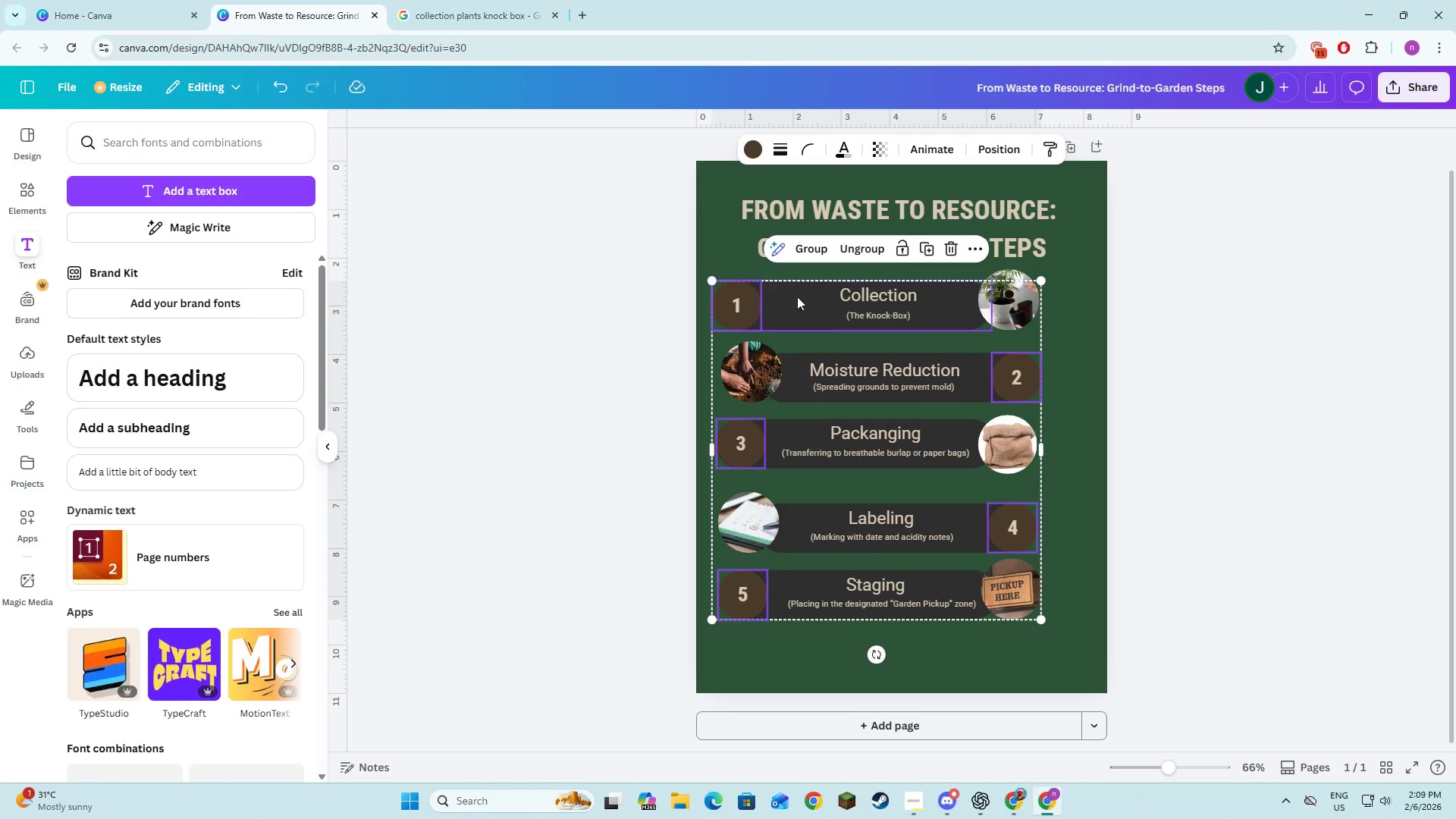 
hold_key(key=ShiftLeft, duration=1.52)
left_click([800, 306])
 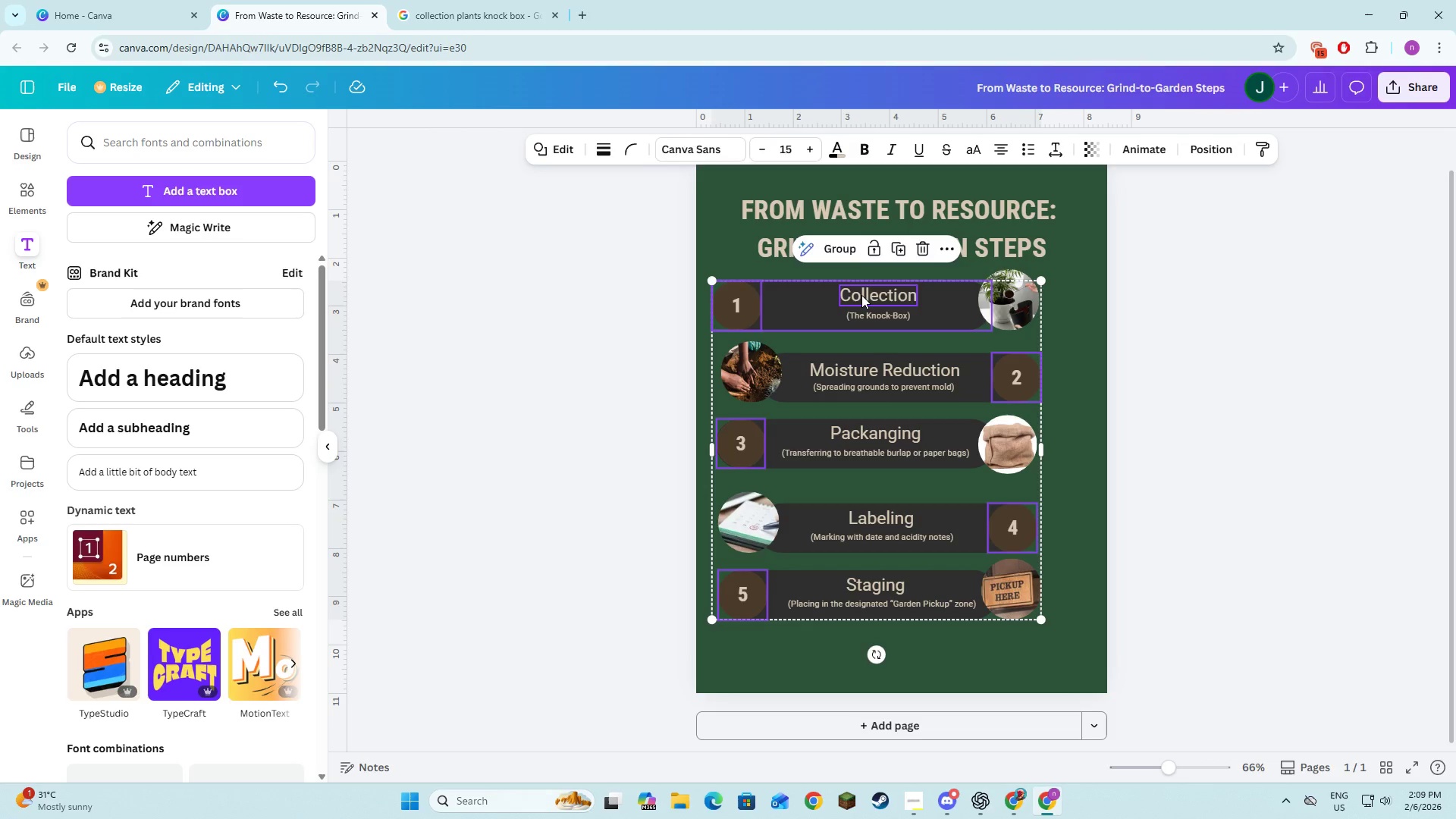 
left_click([861, 295])
 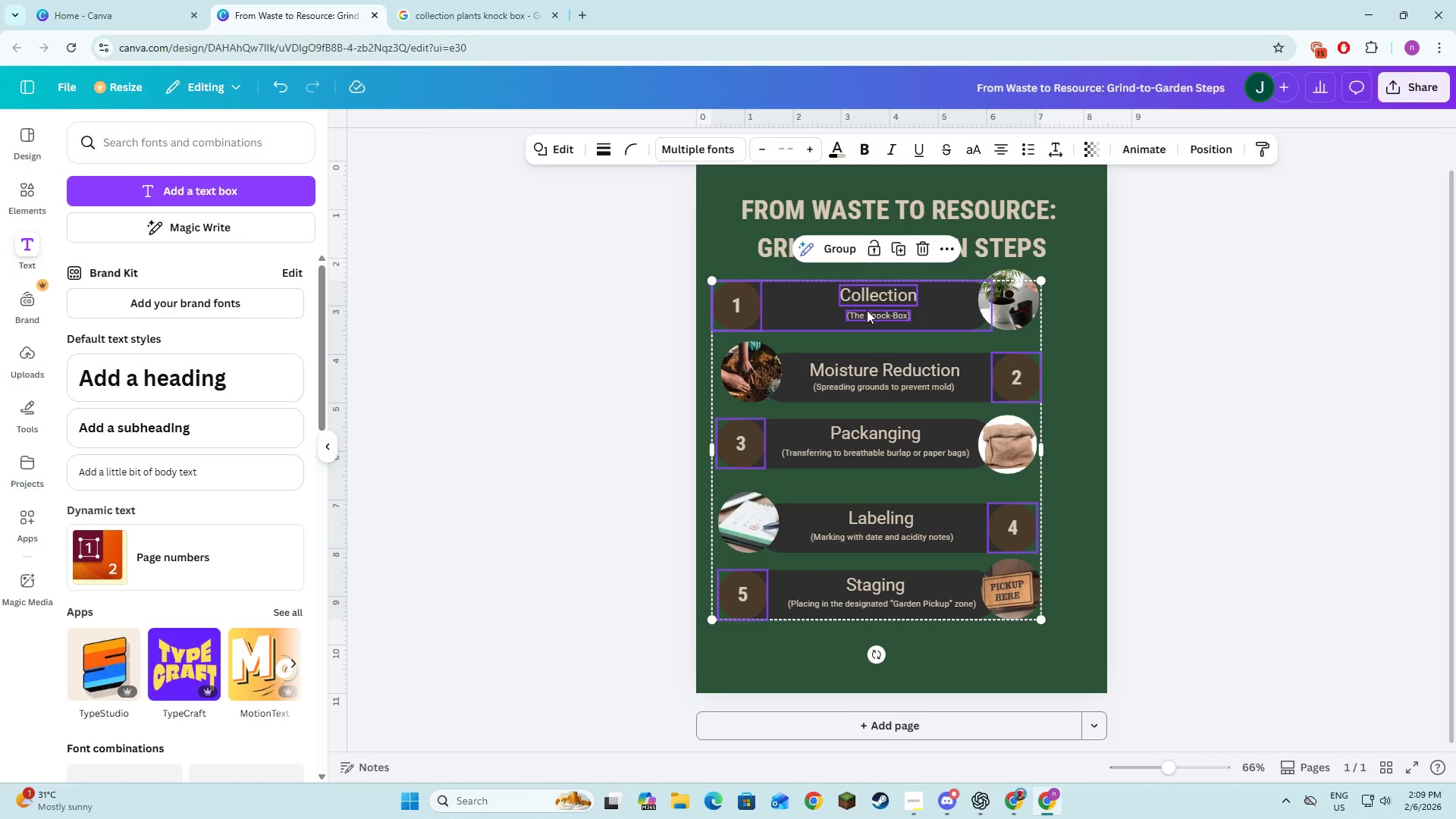 
hold_key(key=ShiftLeft, duration=1.5)
left_click([867, 310])
 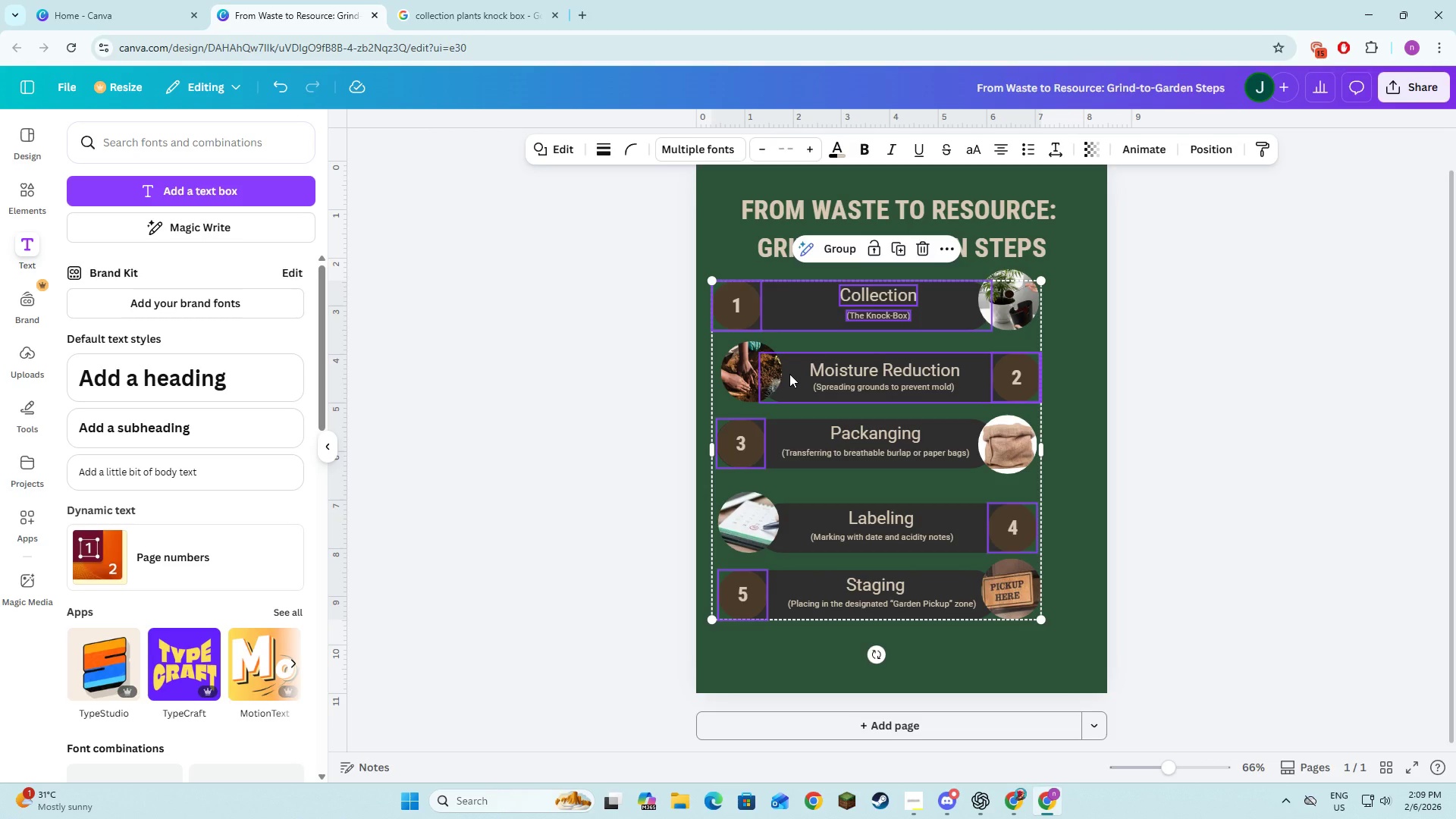 
left_click([789, 374])
 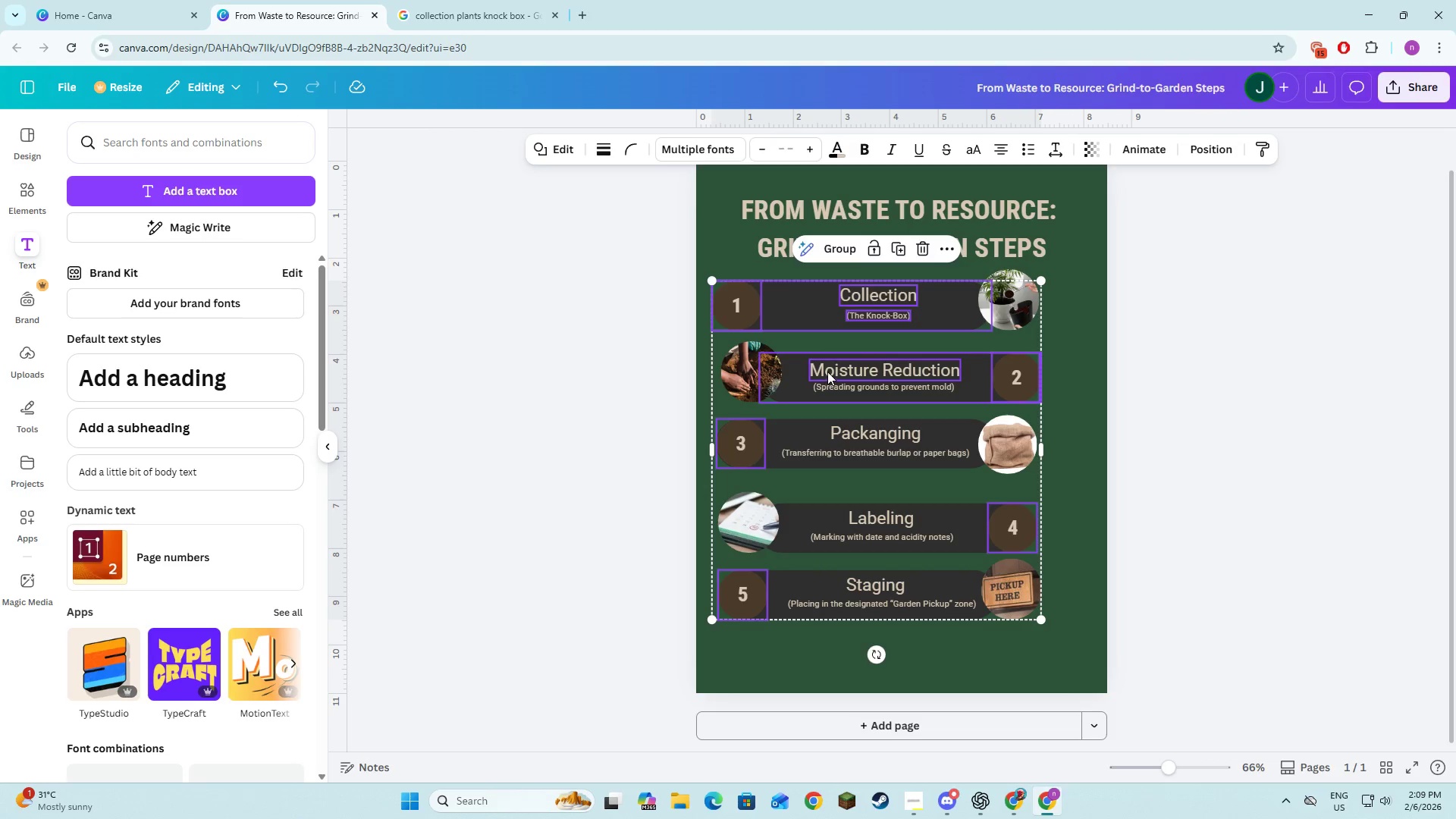 
left_click([827, 372])
 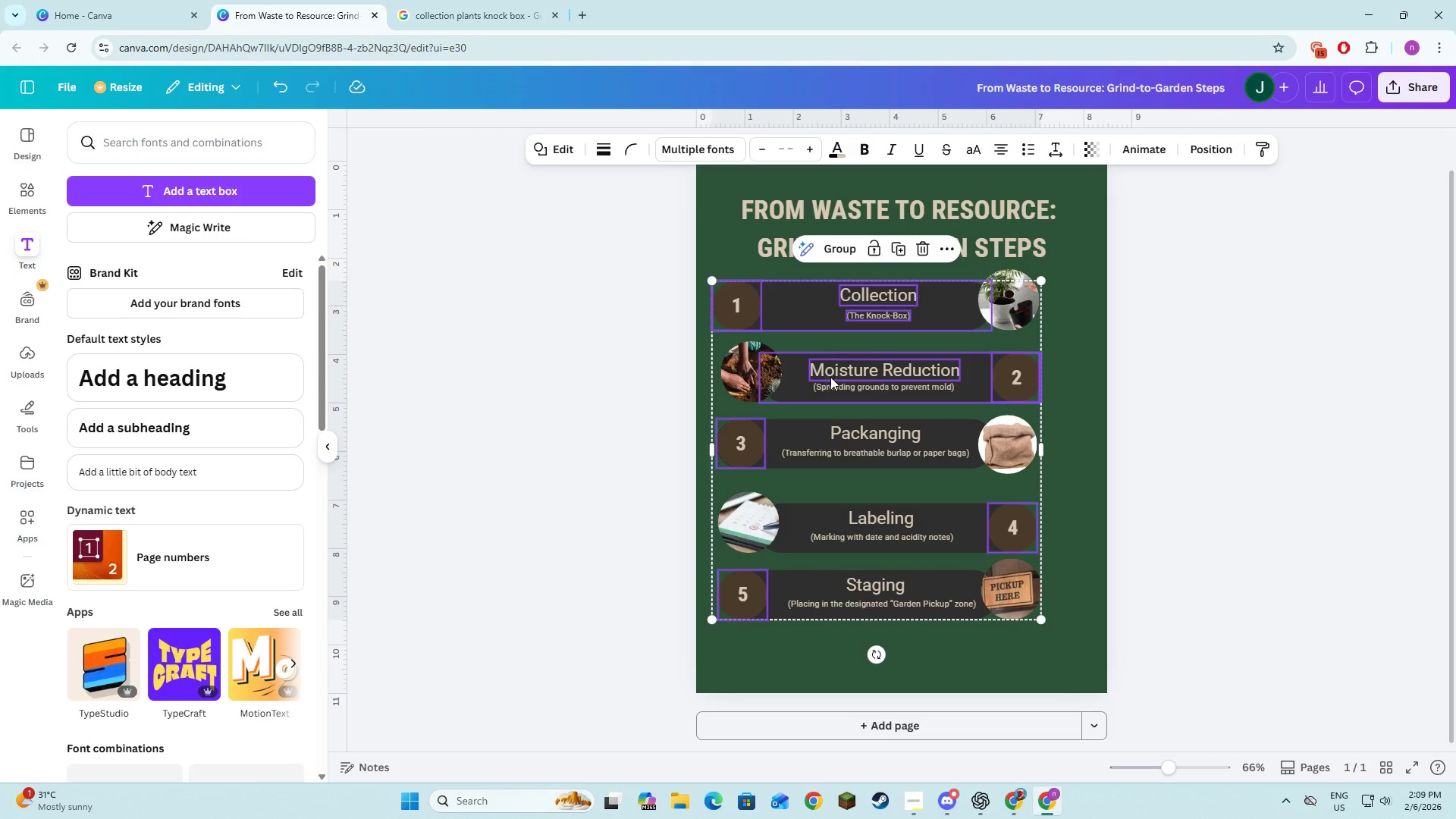 
hold_key(key=ShiftLeft, duration=1.52)
double_click([836, 385])
 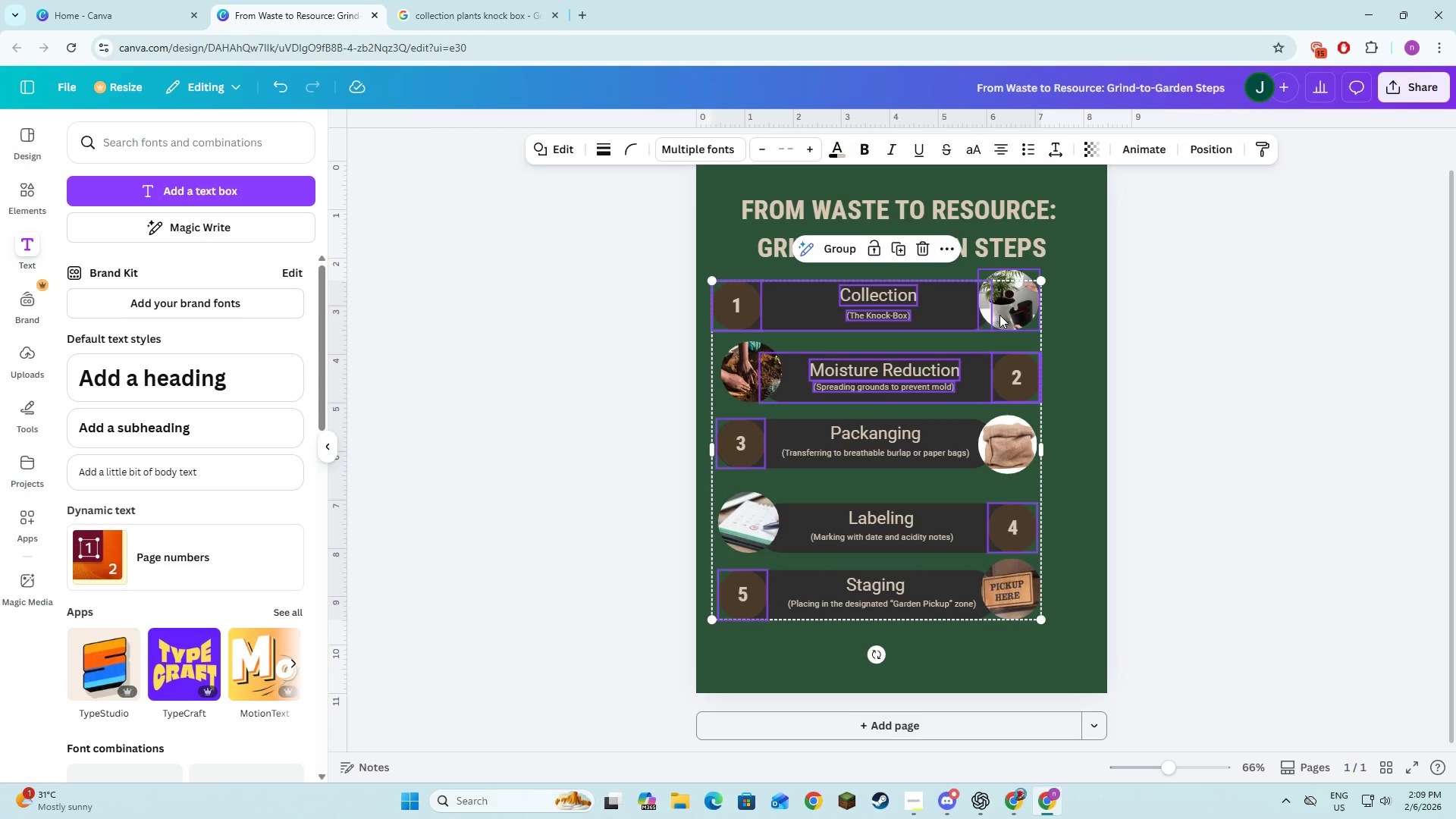 
left_click([1005, 313])
 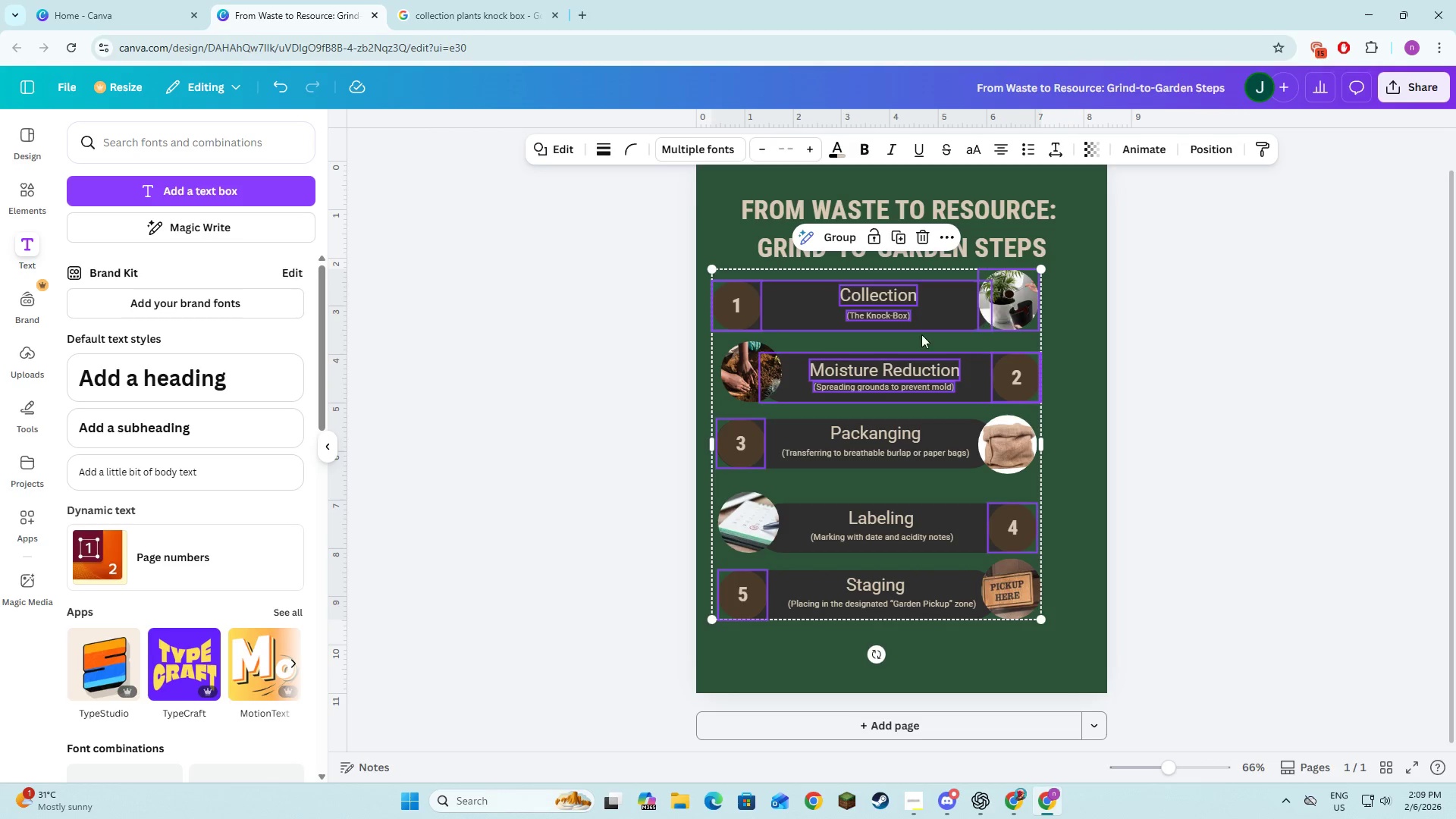 
hold_key(key=ShiftLeft, duration=1.51)
left_click([745, 378])
 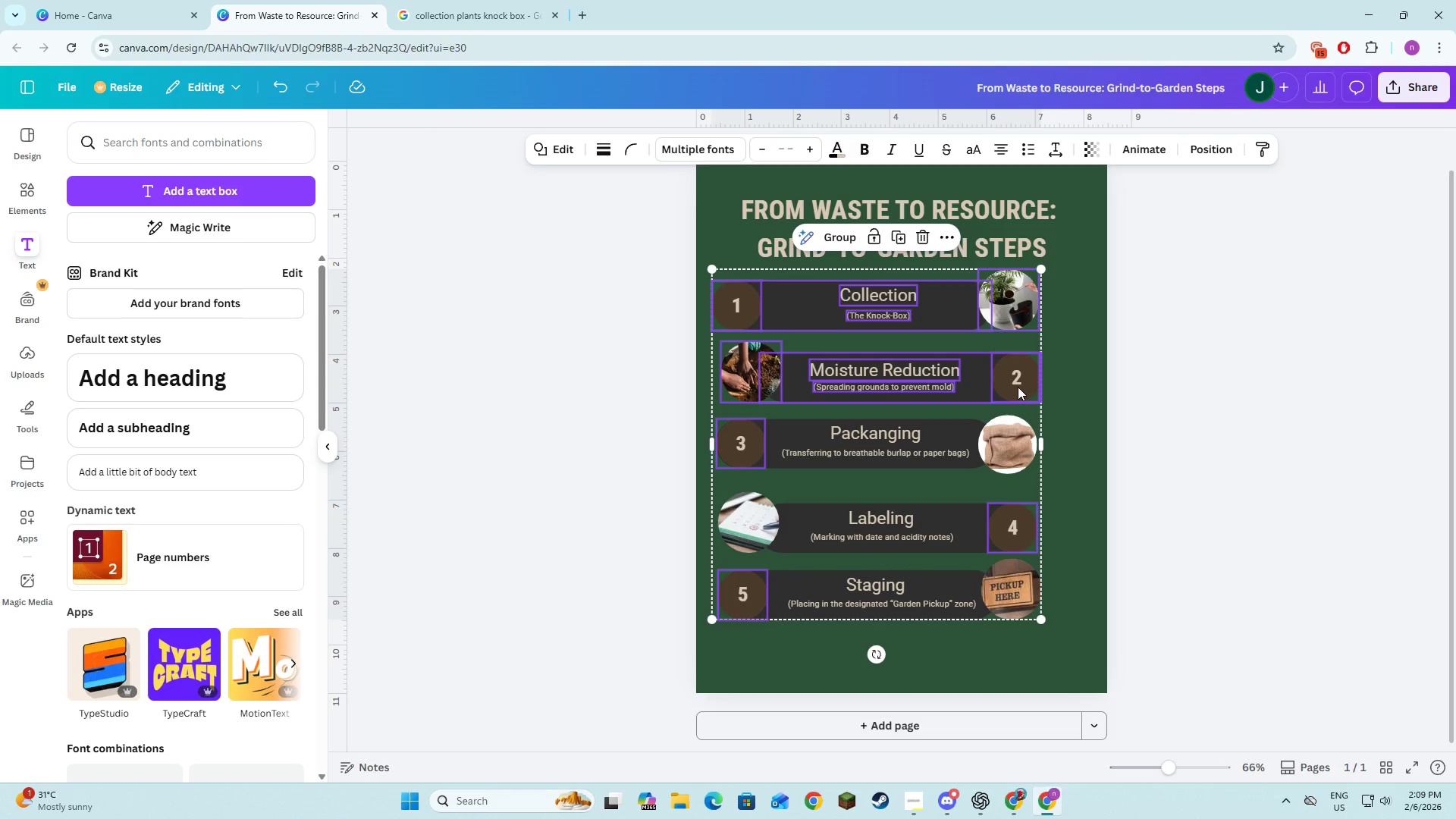 
hold_key(key=ShiftLeft, duration=1.52)
left_click([903, 431])
 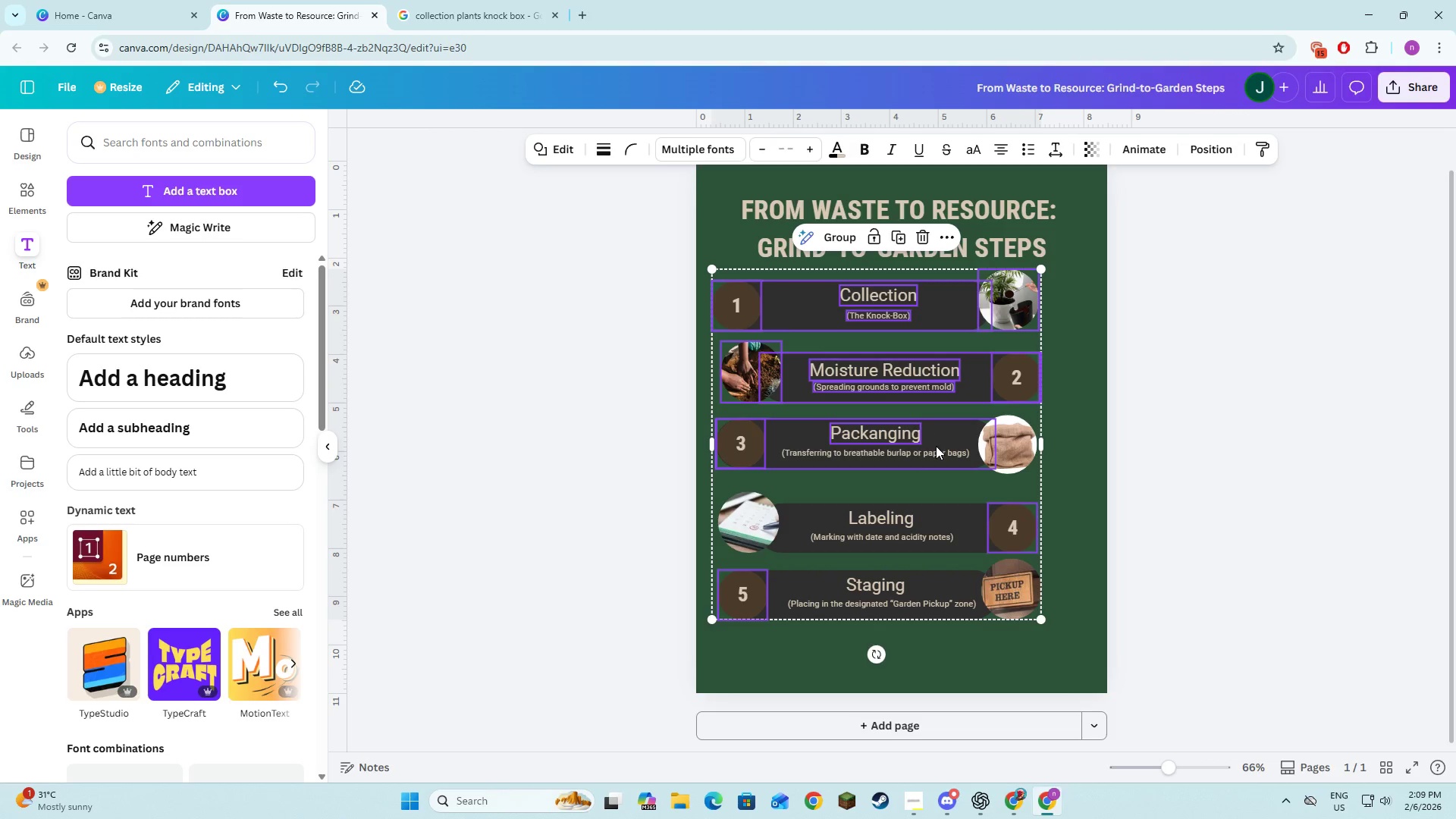 
left_click([936, 446])
 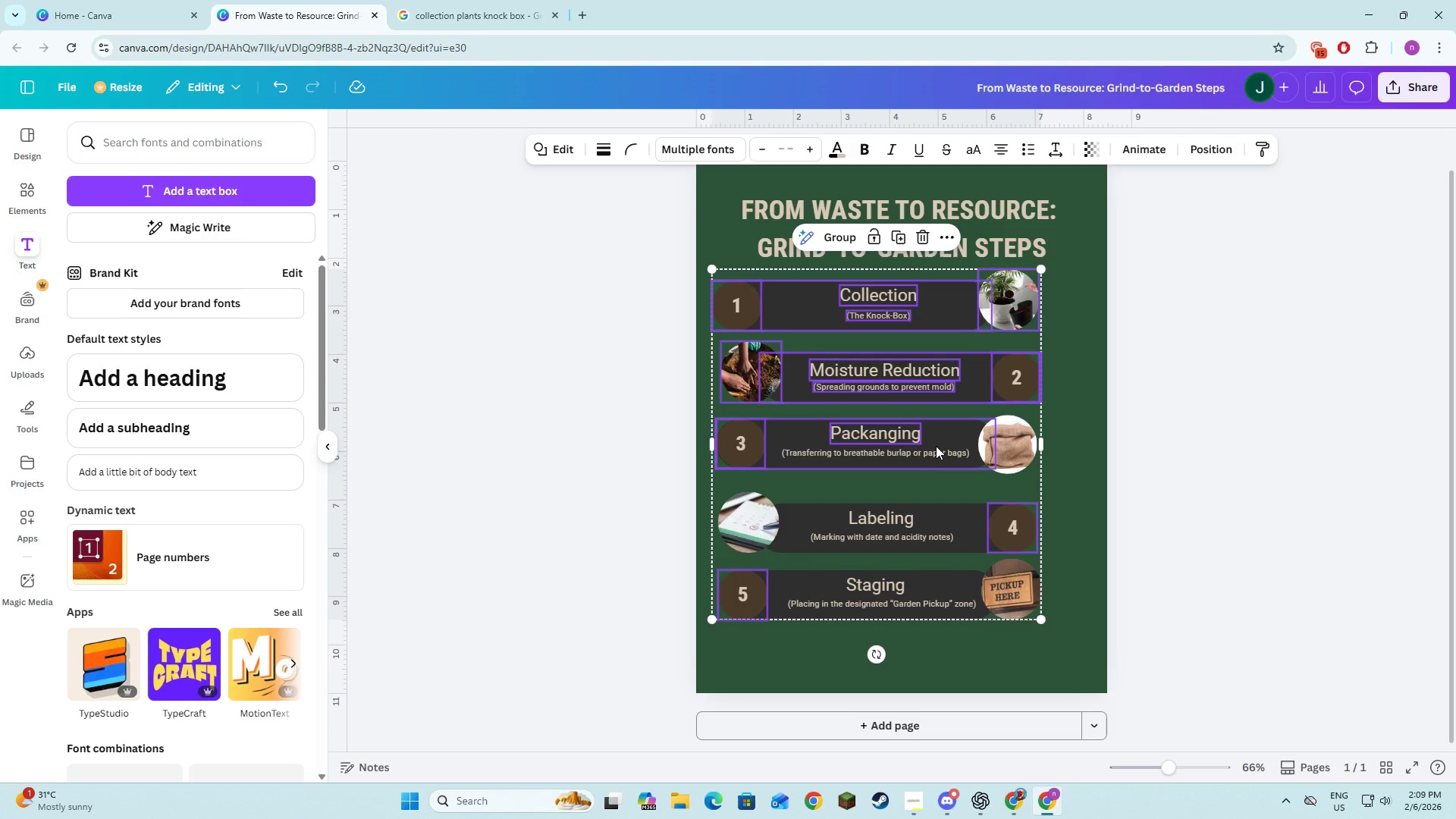 
hold_key(key=ShiftLeft, duration=1.51)
left_click([932, 453])
 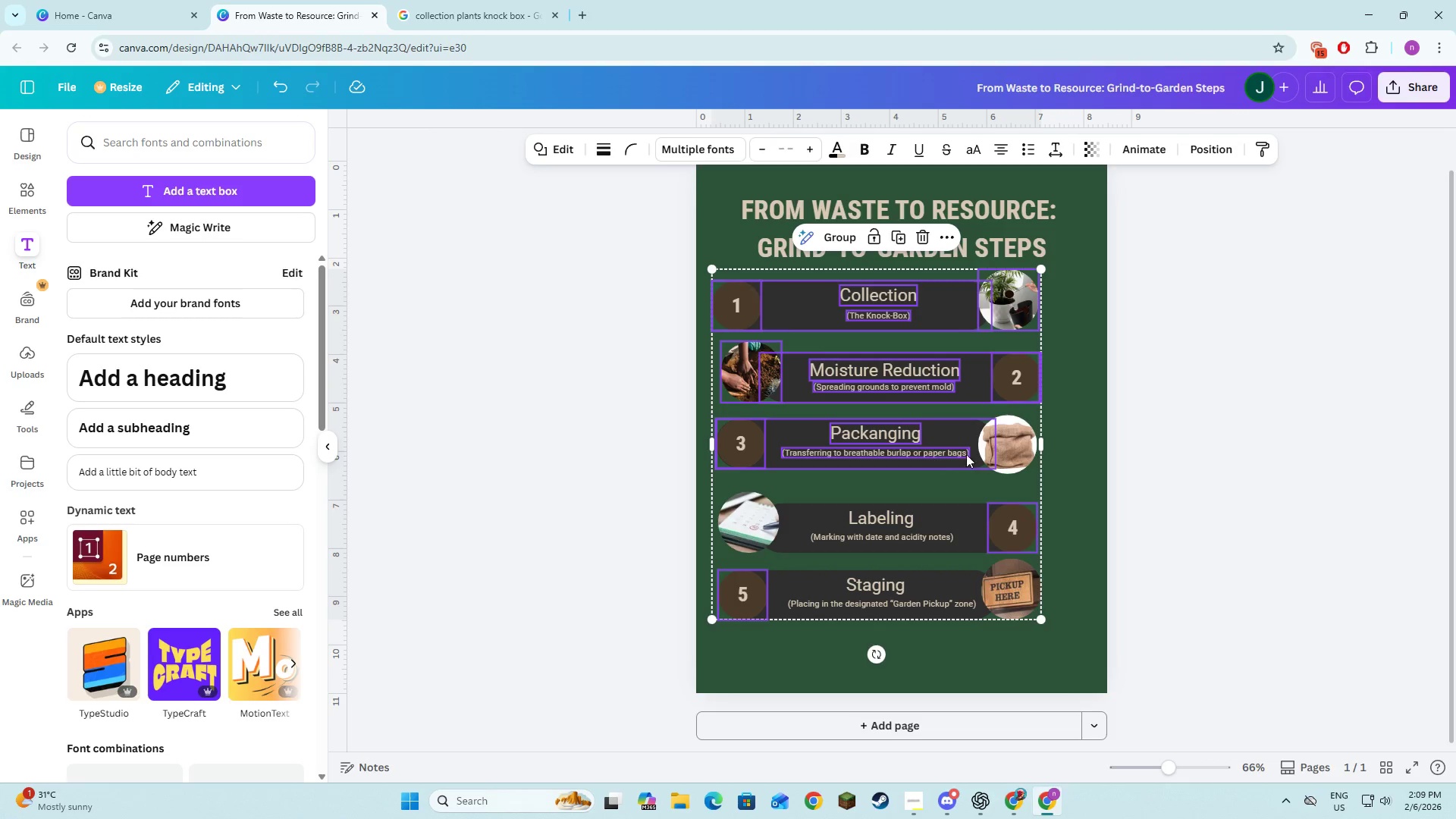 
hold_key(key=ShiftLeft, duration=1.52)
left_click([1020, 436])
 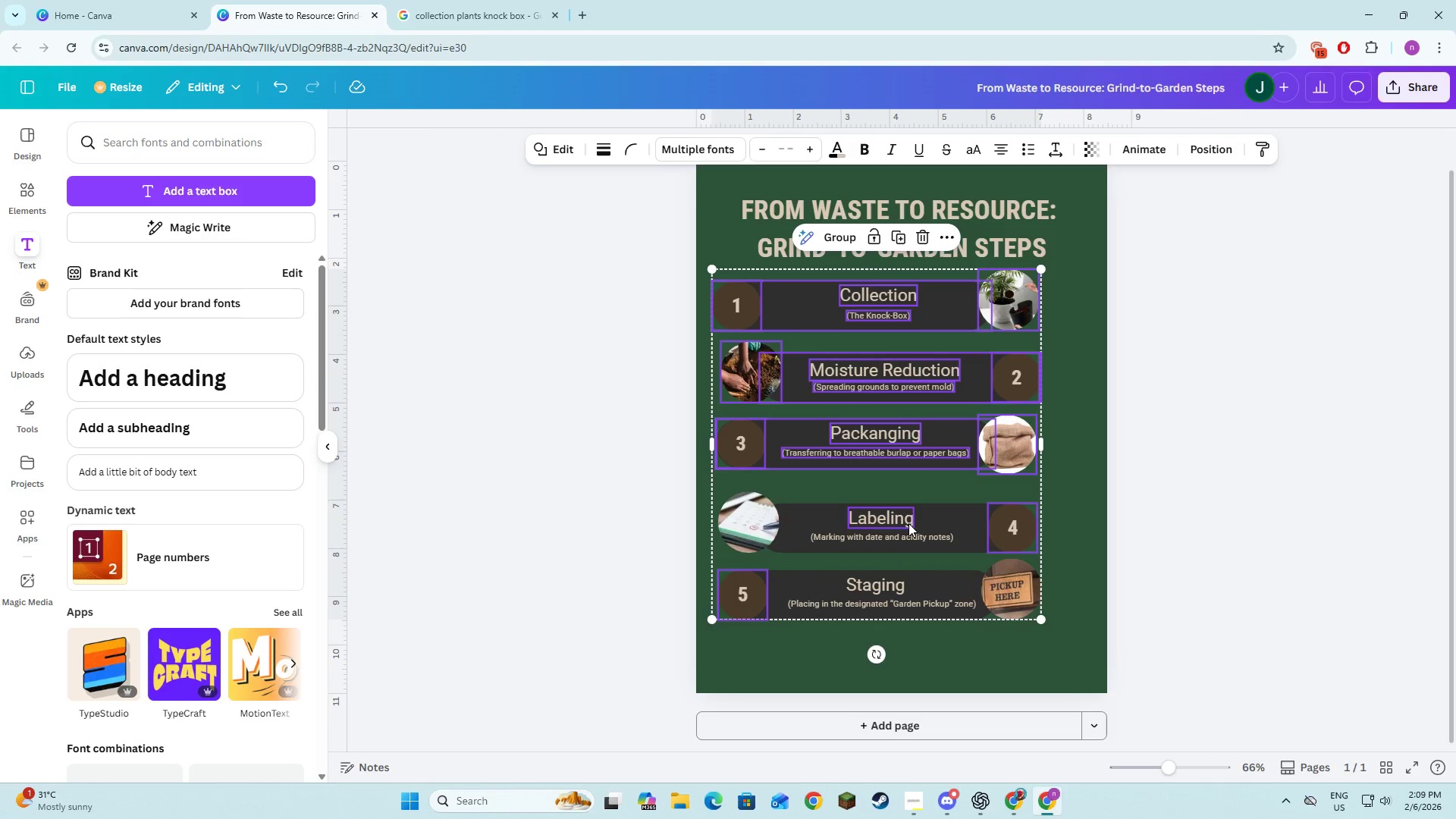 
left_click([907, 523])
 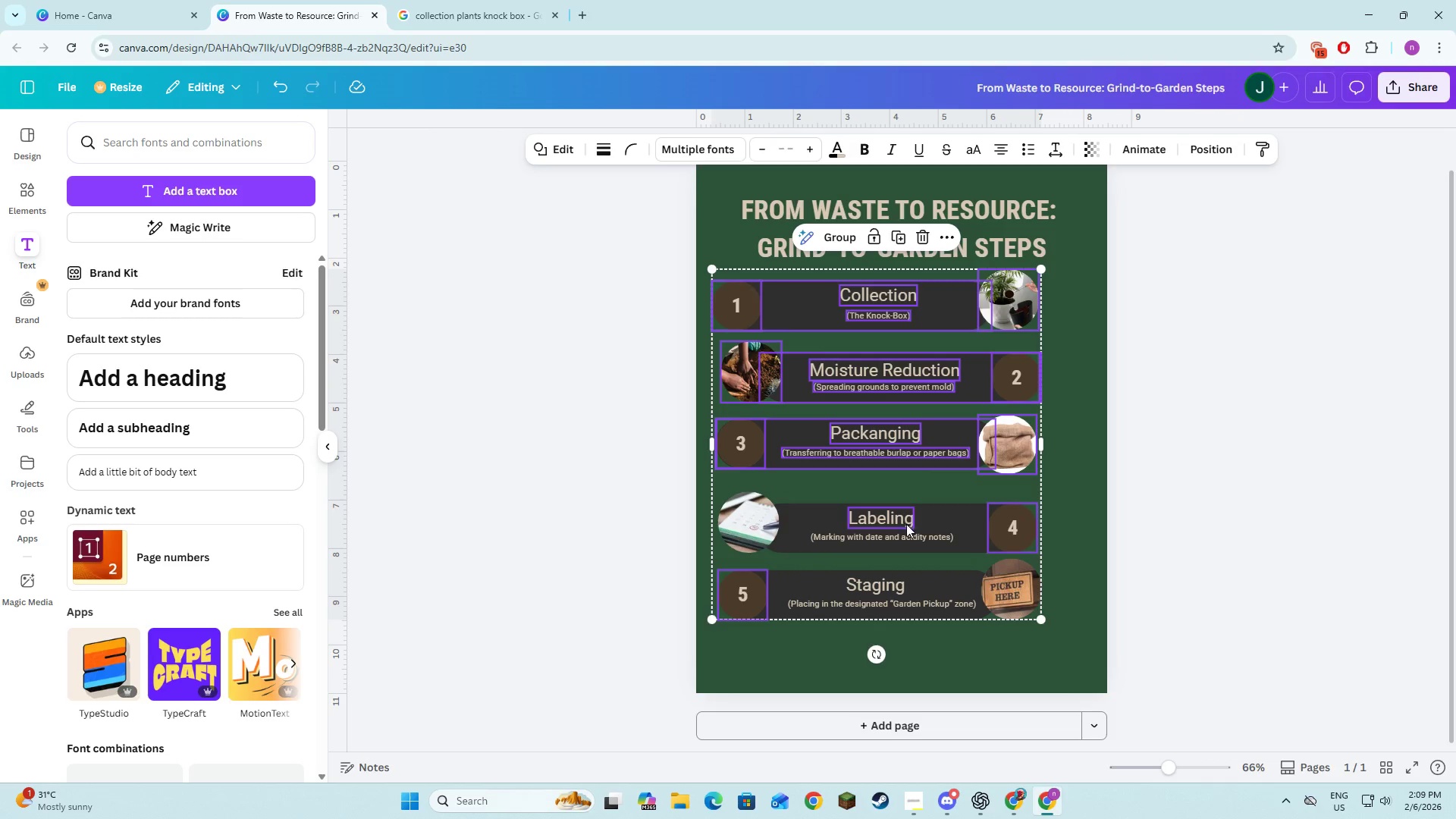 
hold_key(key=ShiftLeft, duration=1.53)
double_click([904, 538])
 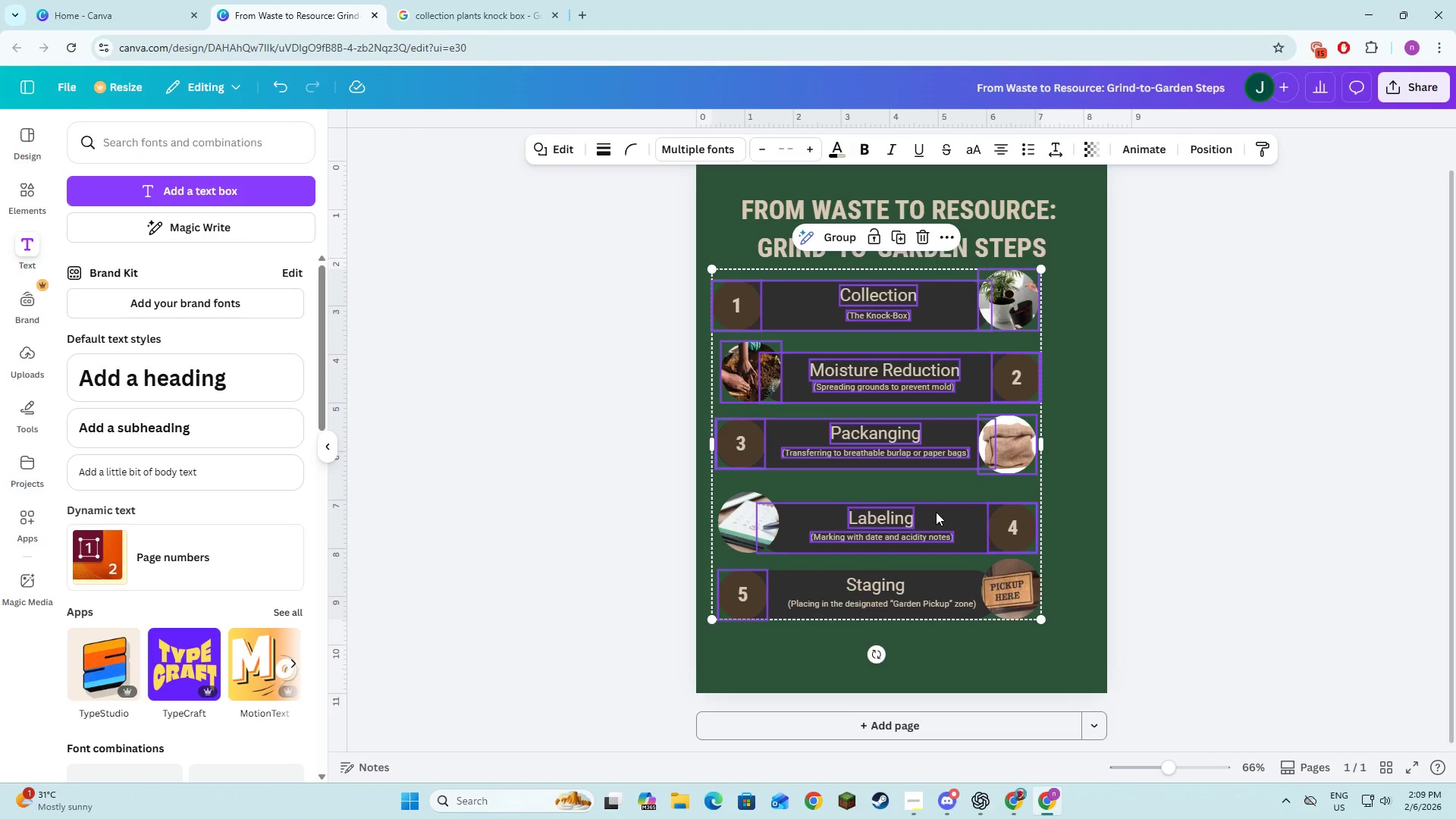 
left_click([936, 512])
 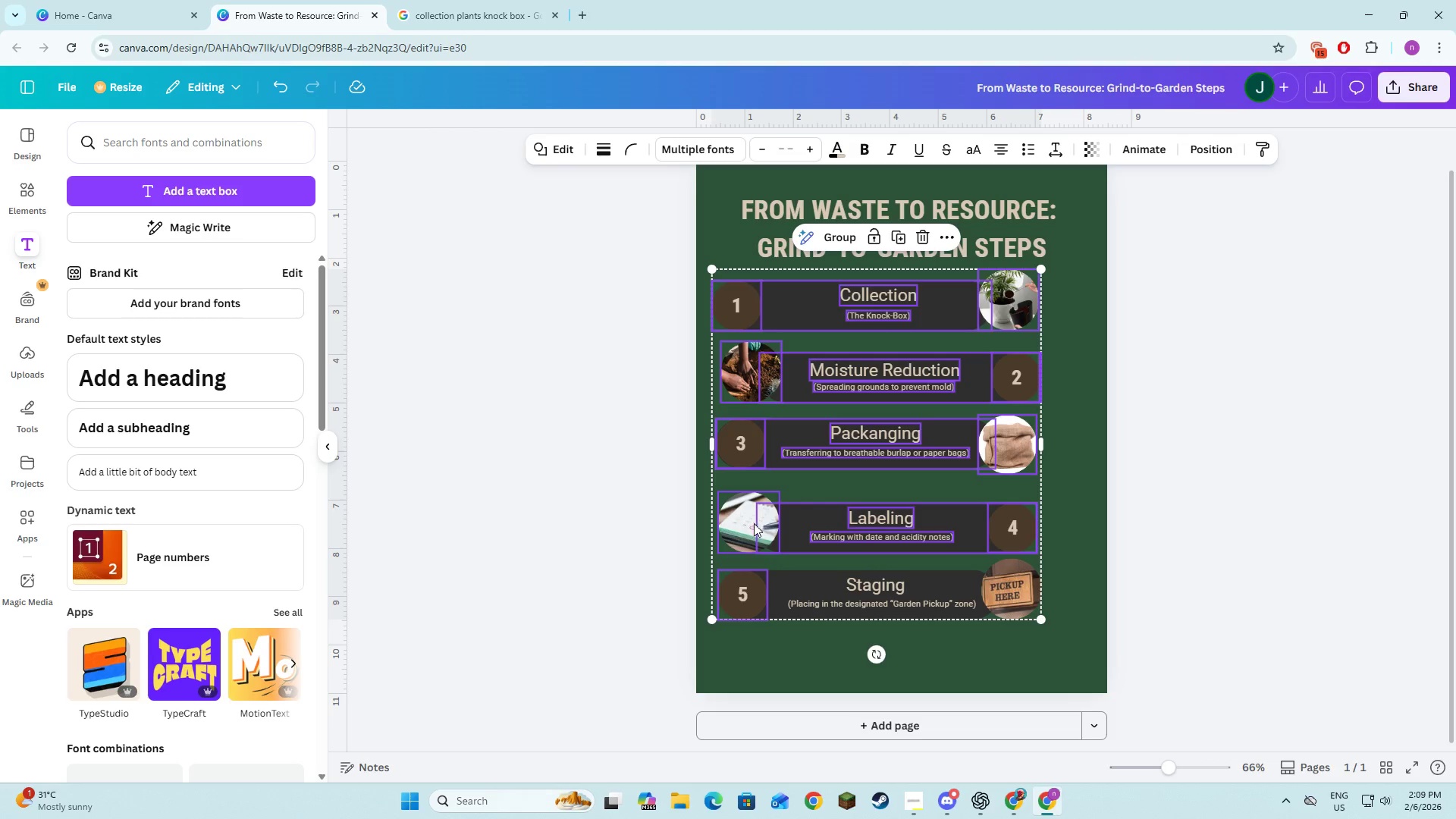 
hold_key(key=ShiftLeft, duration=1.52)
left_click([726, 522])